 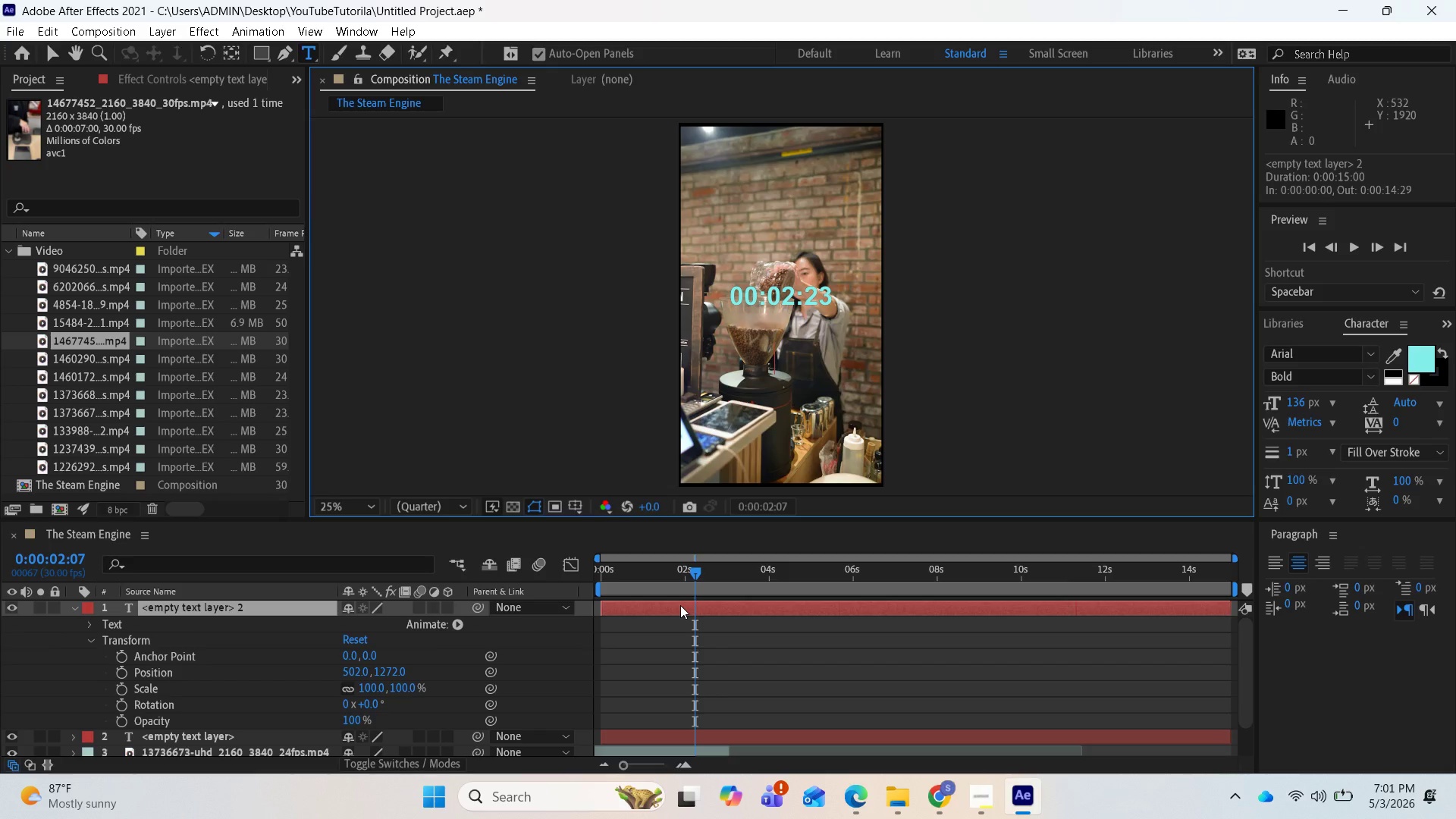 
left_click([770, 372])
 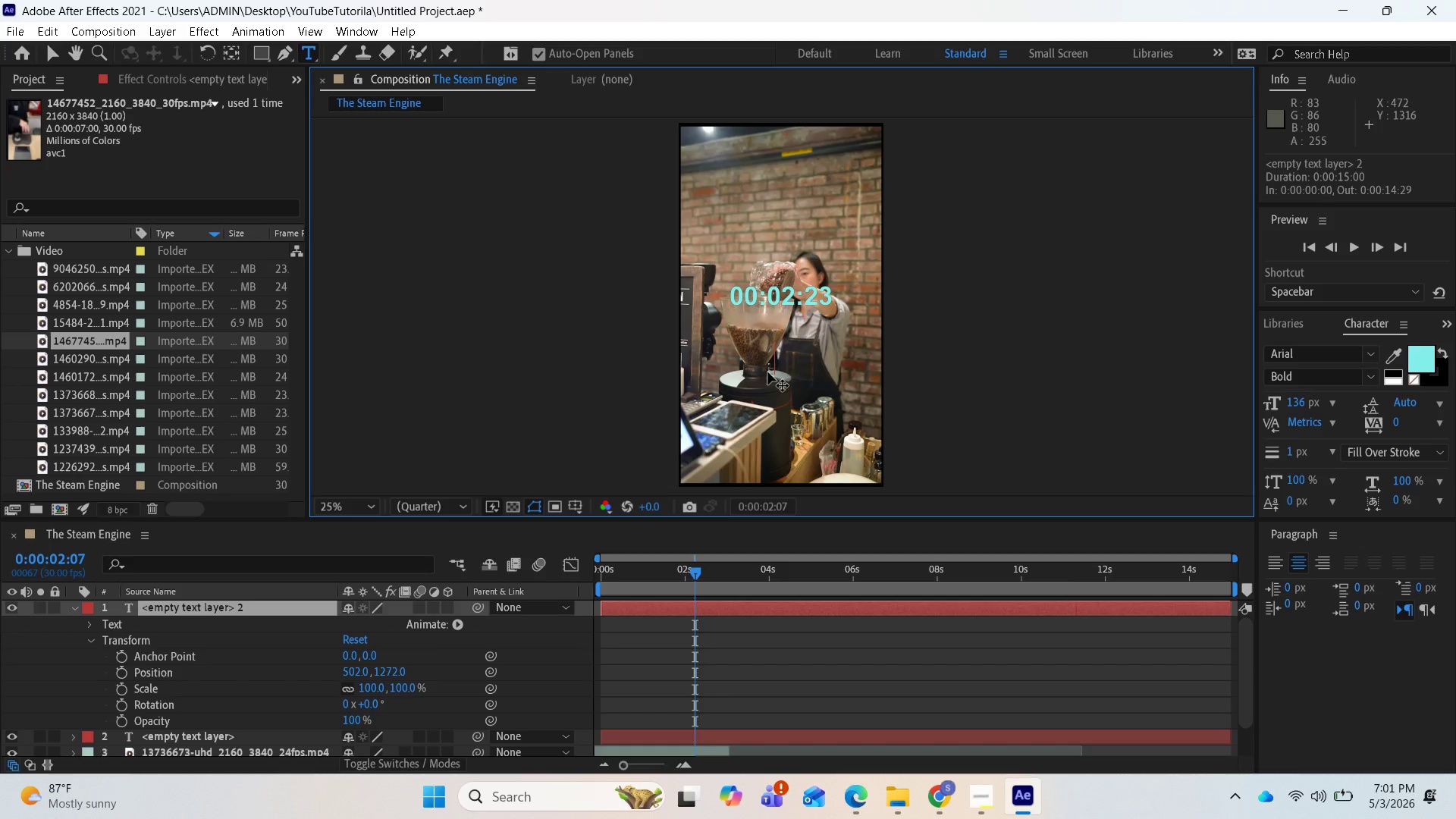 
key(Control+V)
 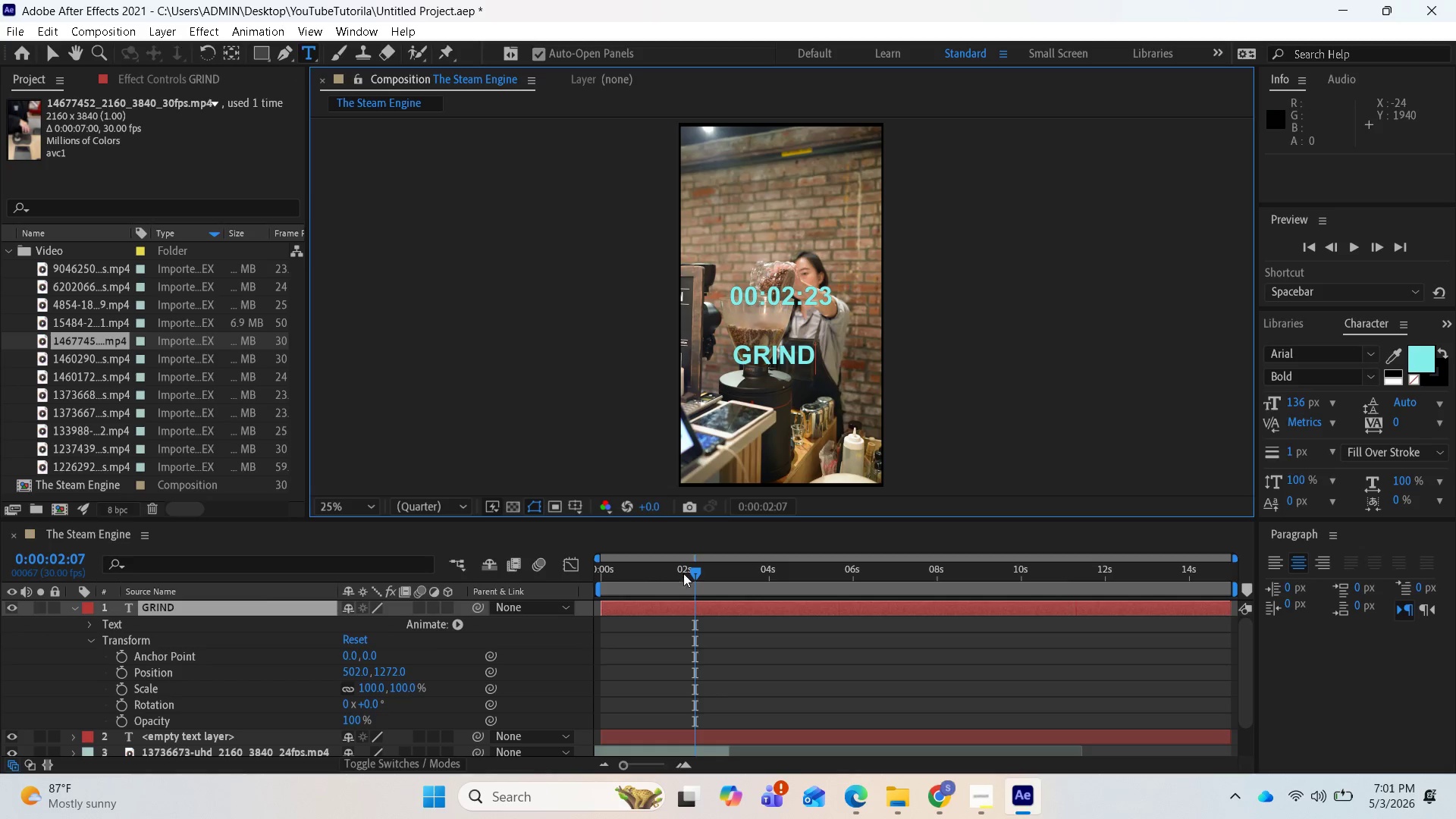 
left_click_drag(start_coordinate=[691, 573], to_coordinate=[595, 573])
 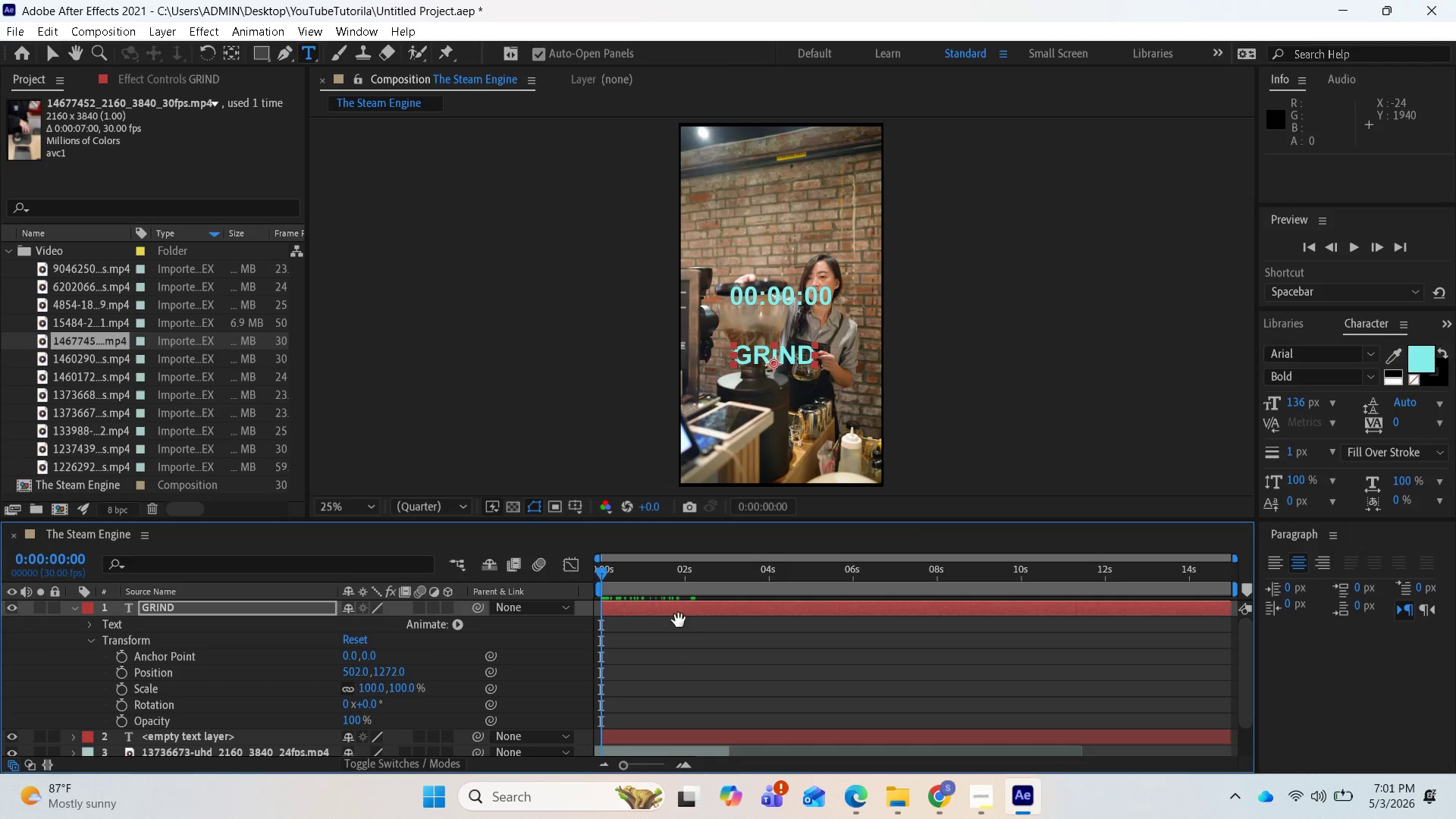 
key(Space)
 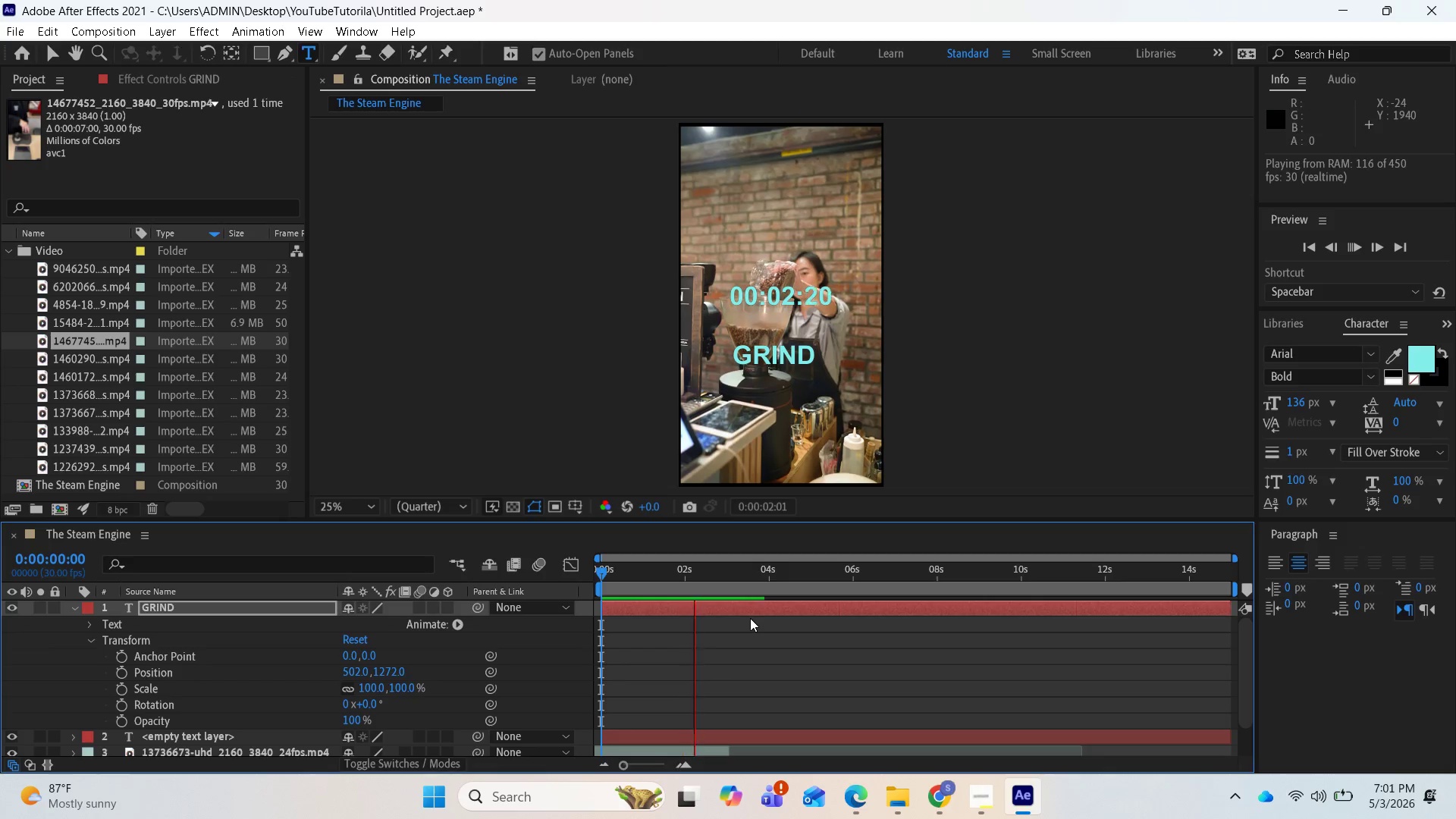 
key(Space)
 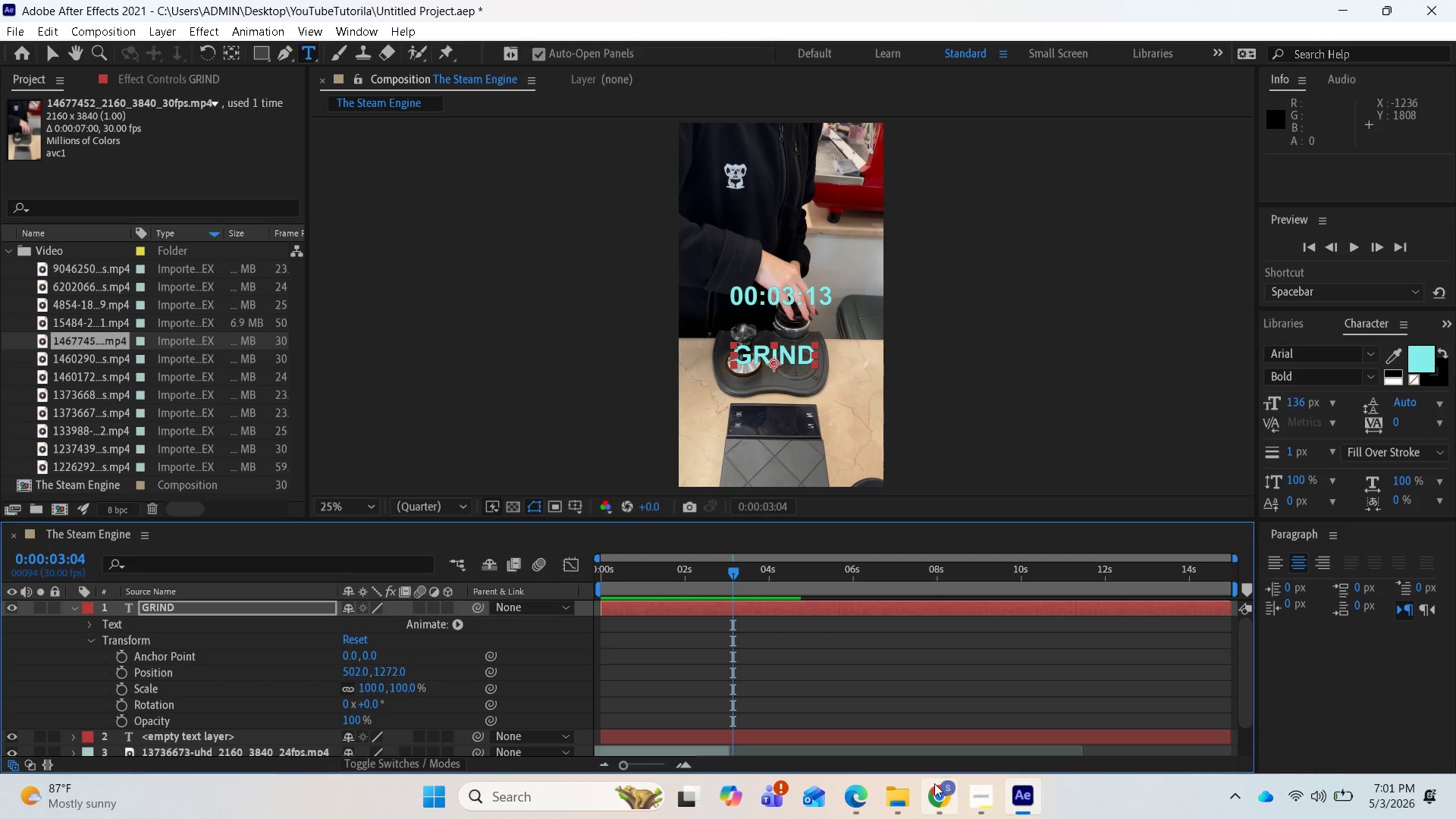 
left_click([945, 801])
 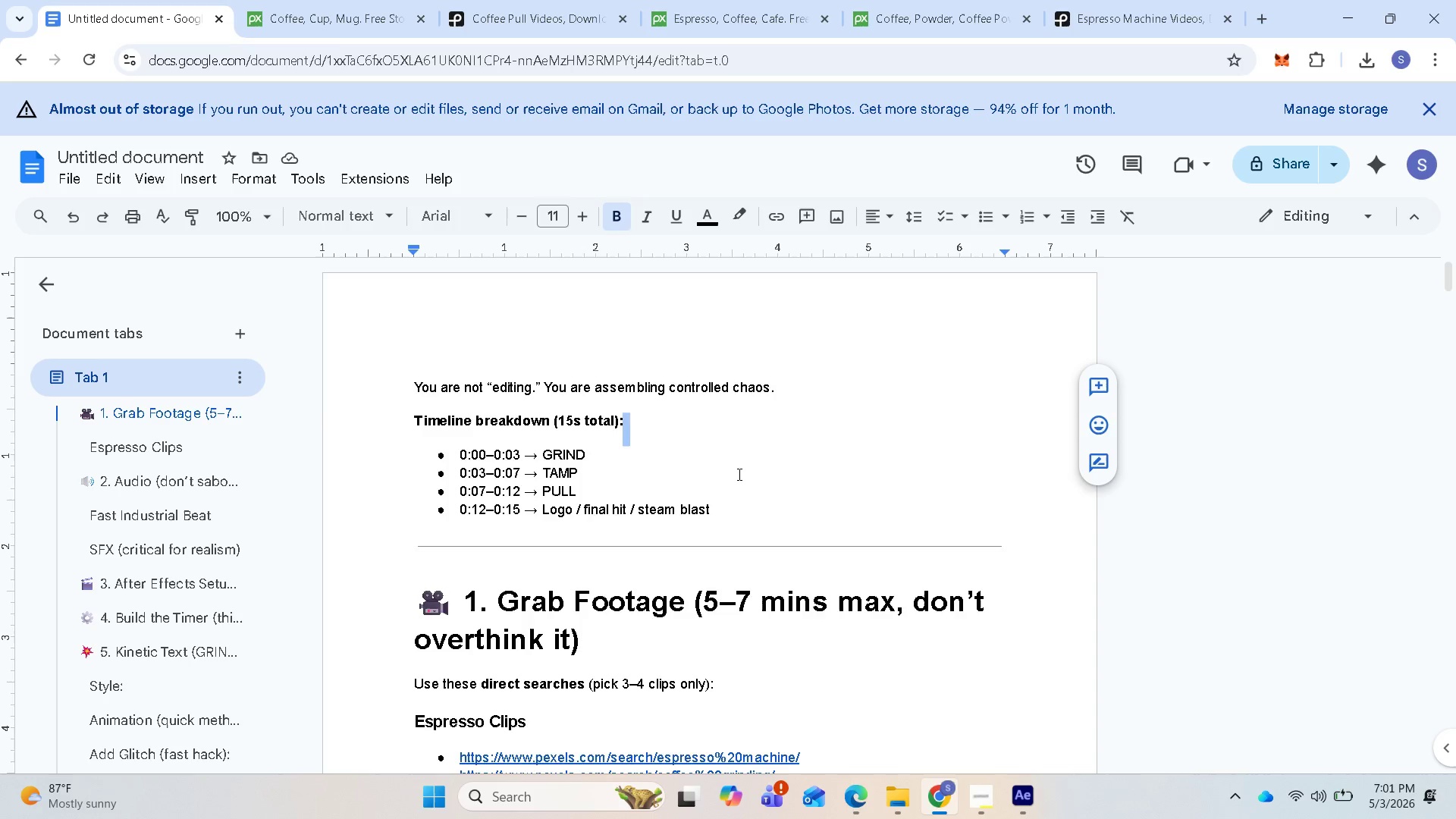 
scroll: coordinate [729, 541], scroll_direction: down, amount: 26.0
 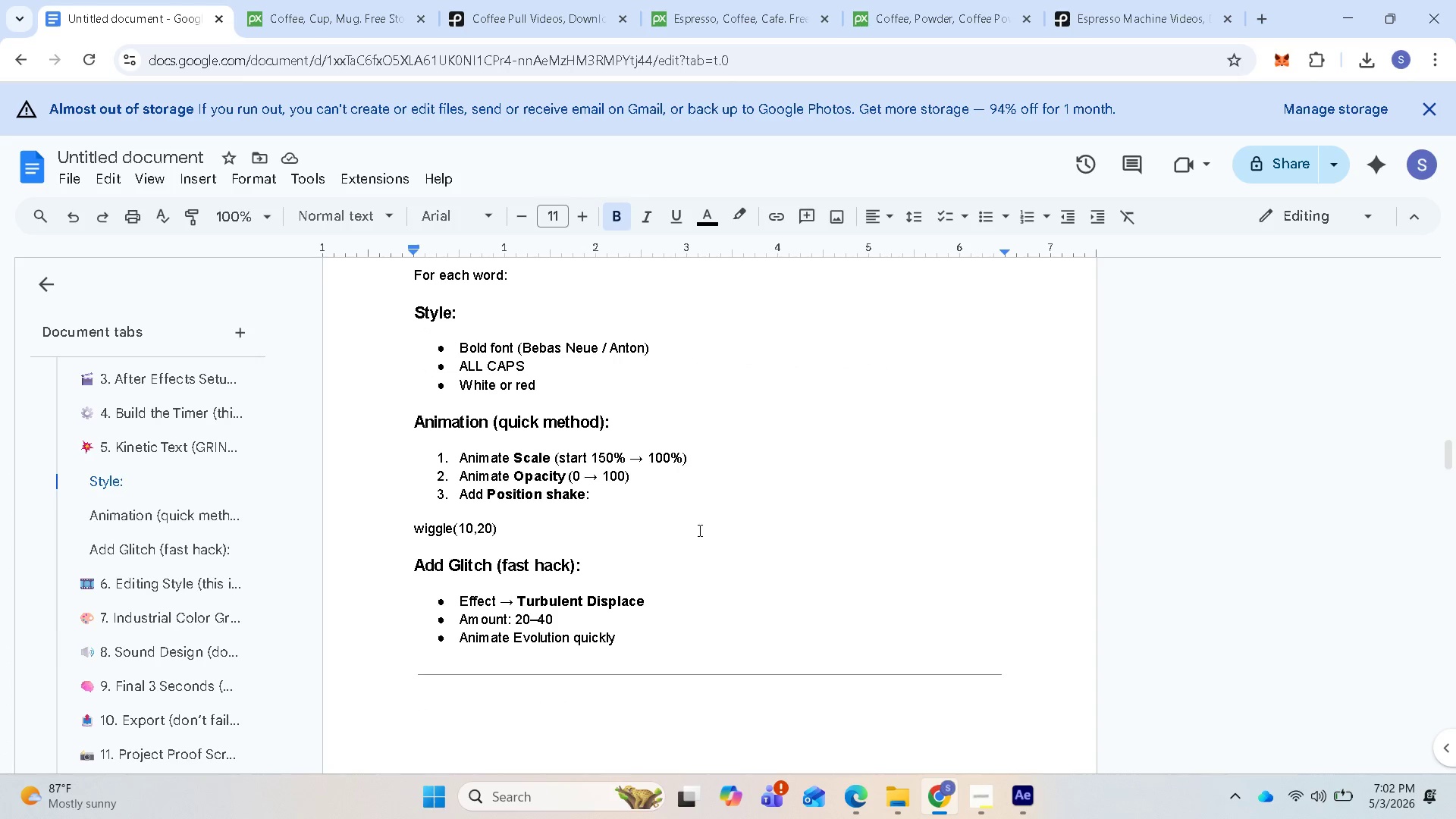 
scroll: coordinate [693, 530], scroll_direction: up, amount: 1.0
 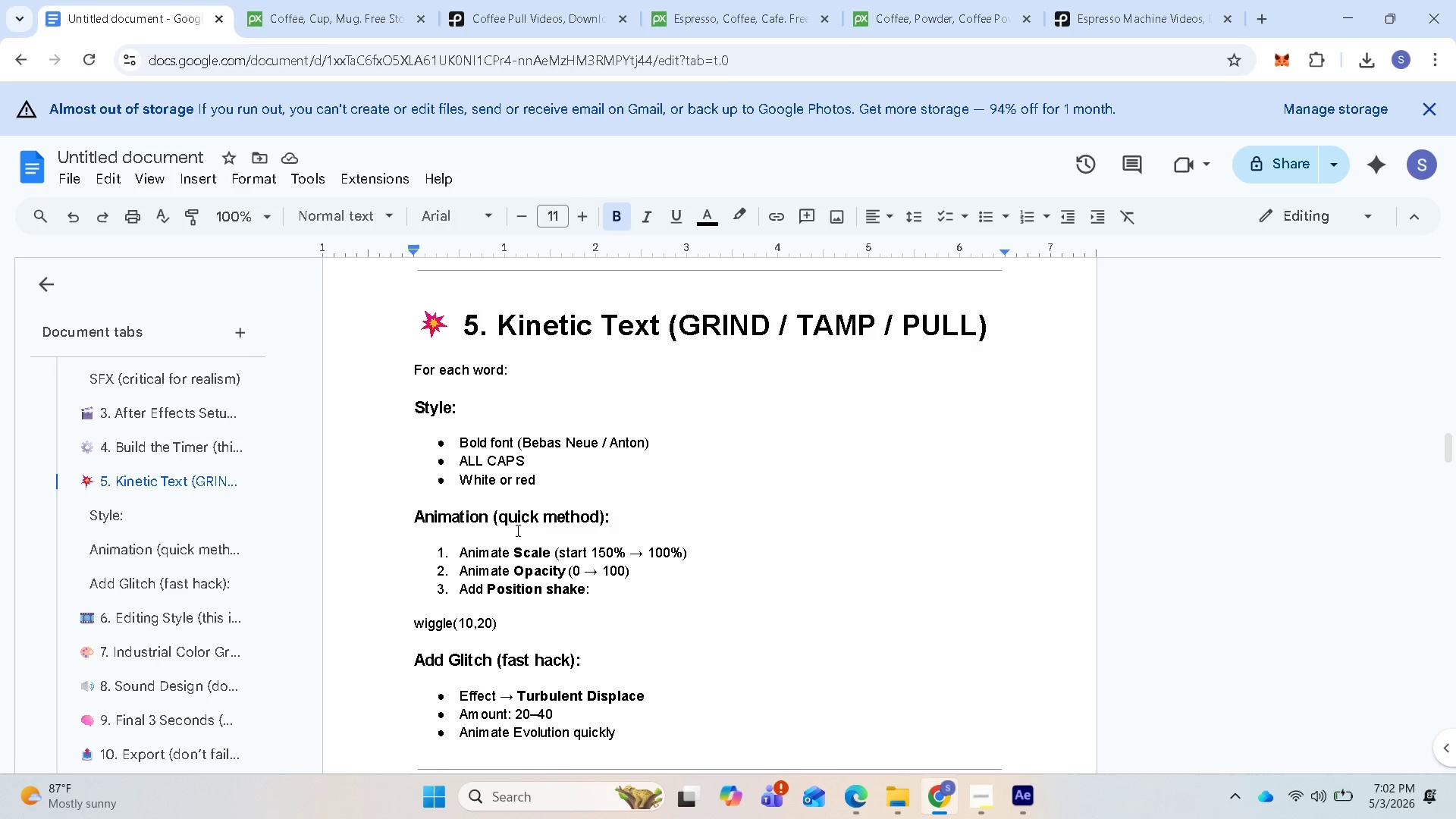 
wait(12.2)
 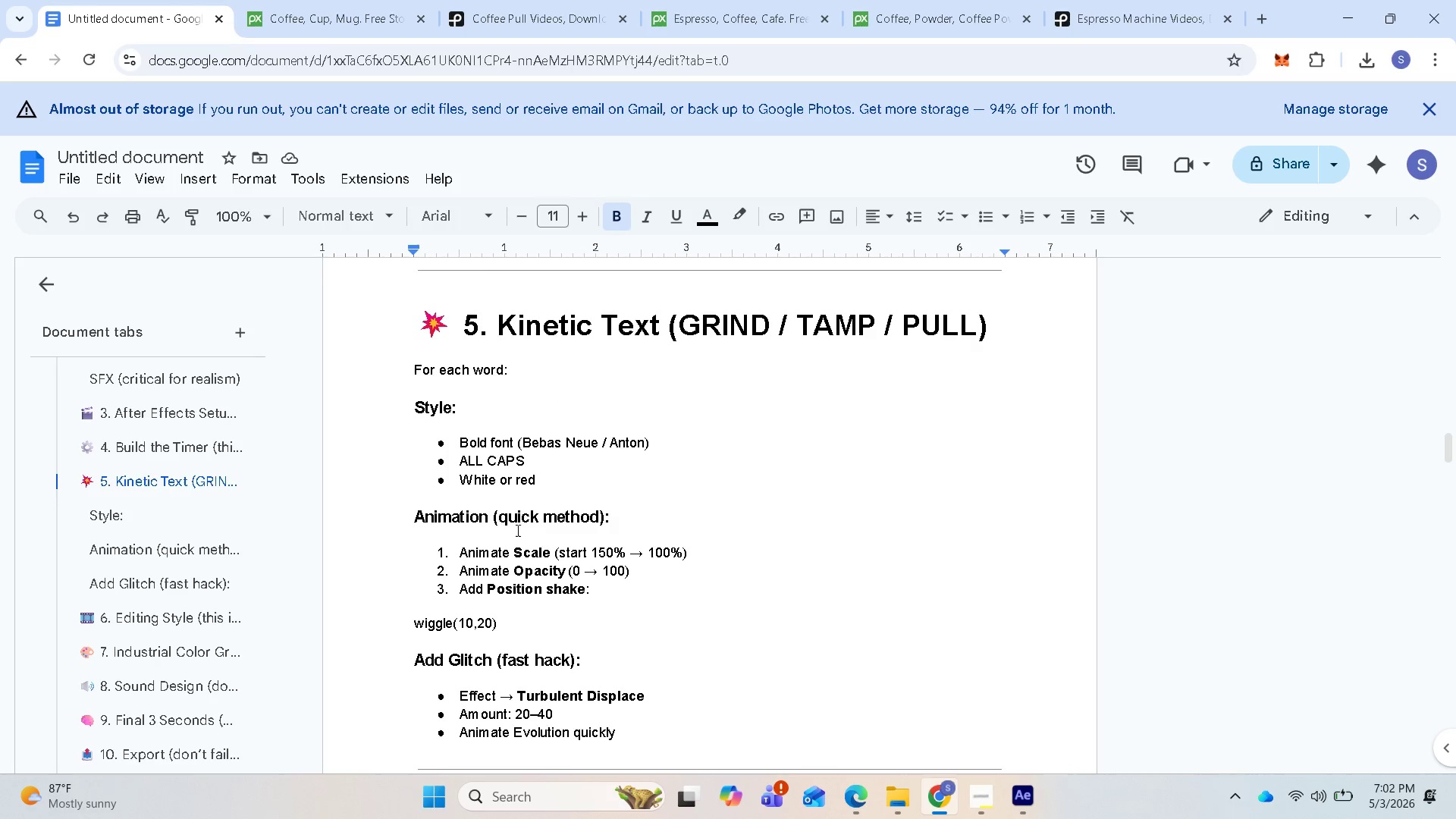 
left_click_drag(start_coordinate=[516, 700], to_coordinate=[645, 695])
 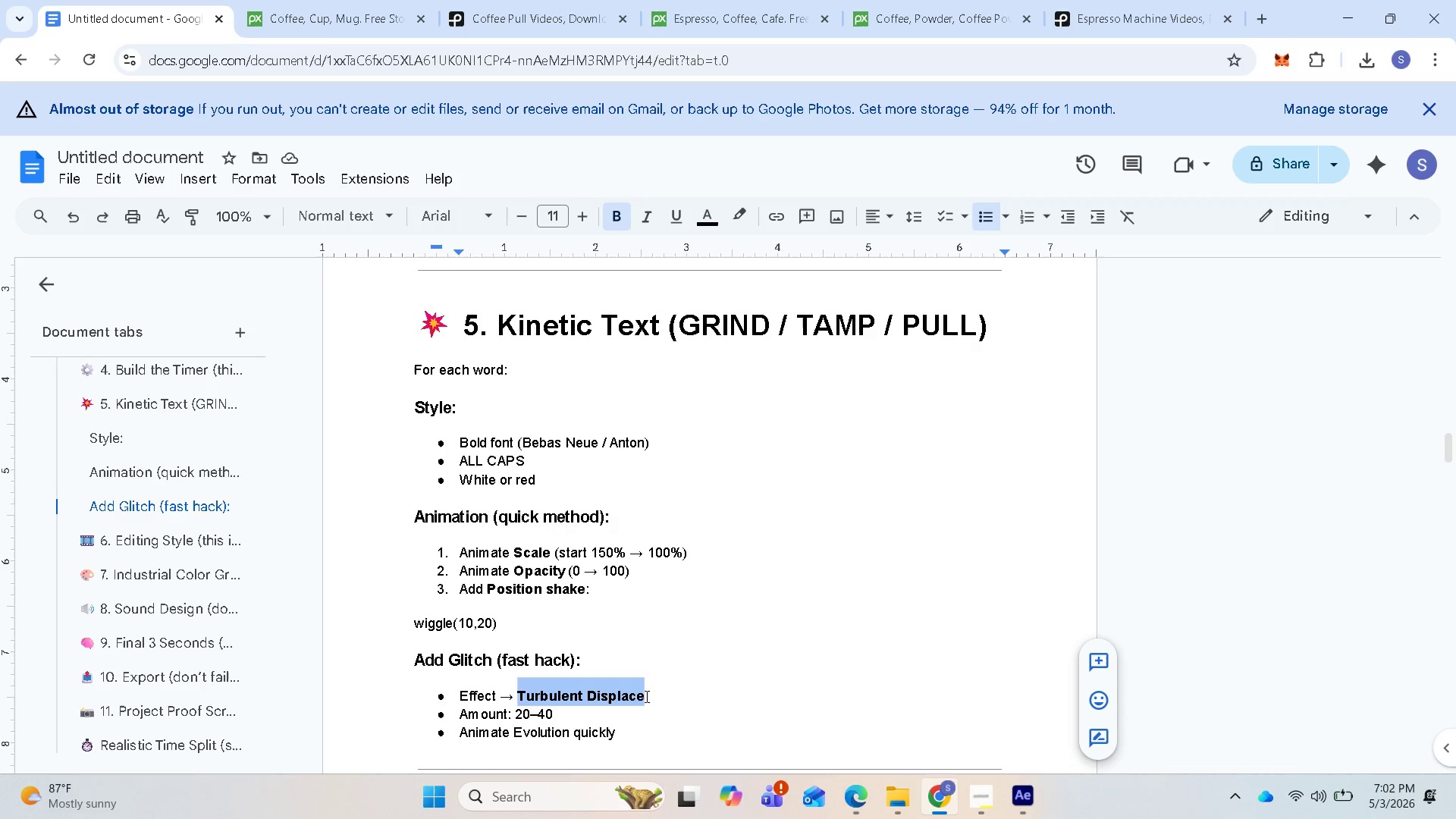 
key(Control+C)
 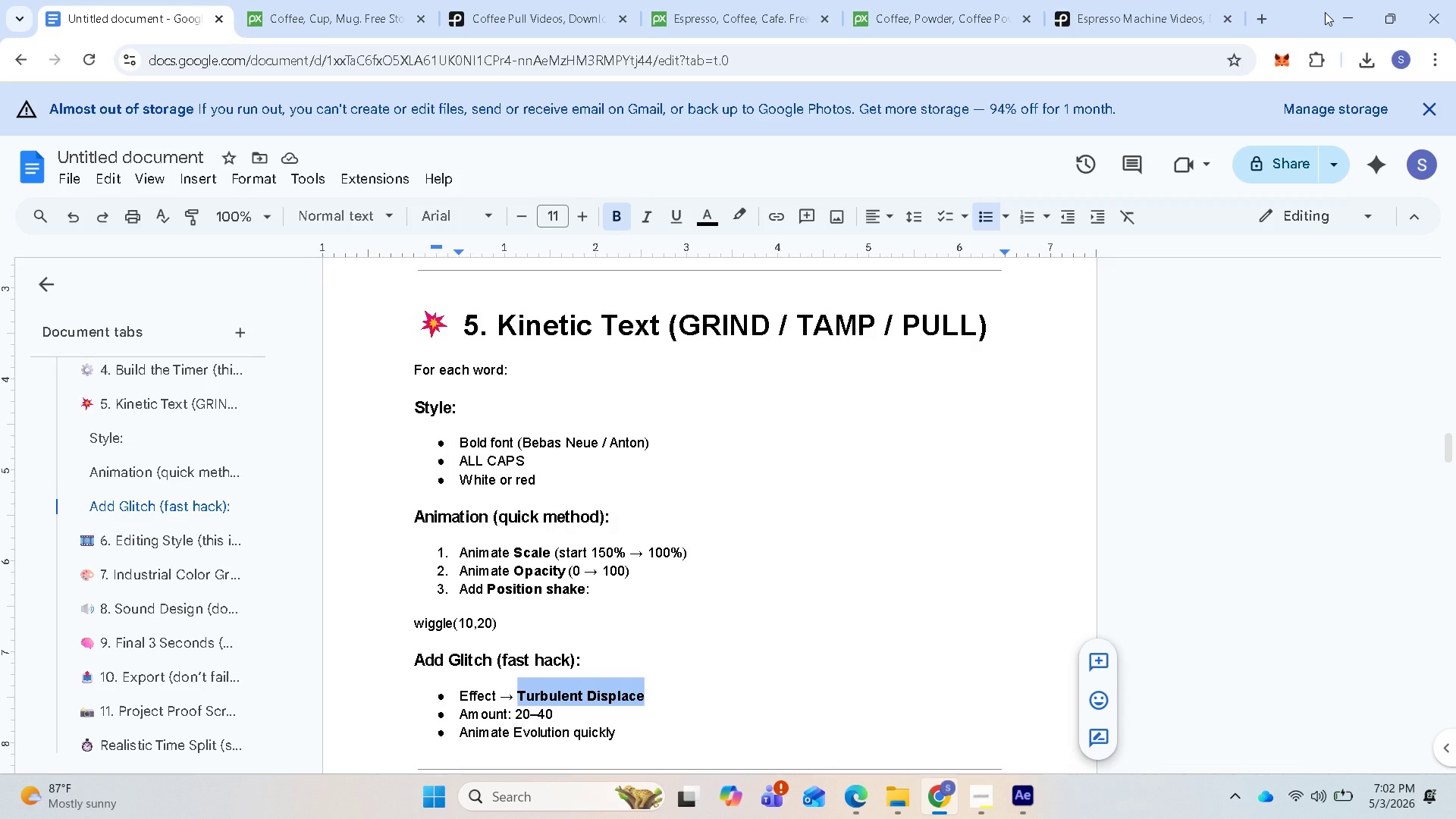 
left_click([1336, 9])
 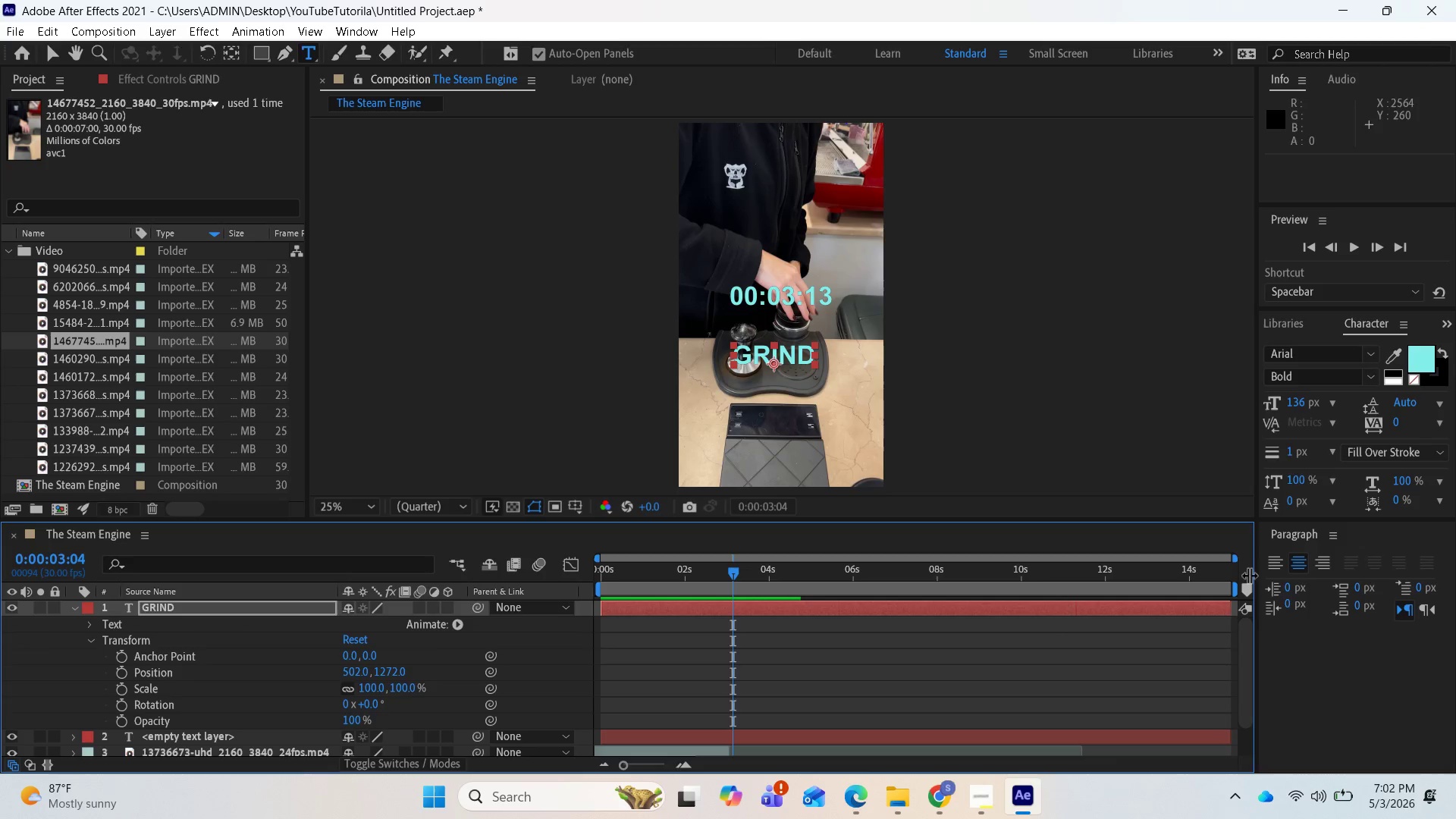 
left_click([841, 604])
 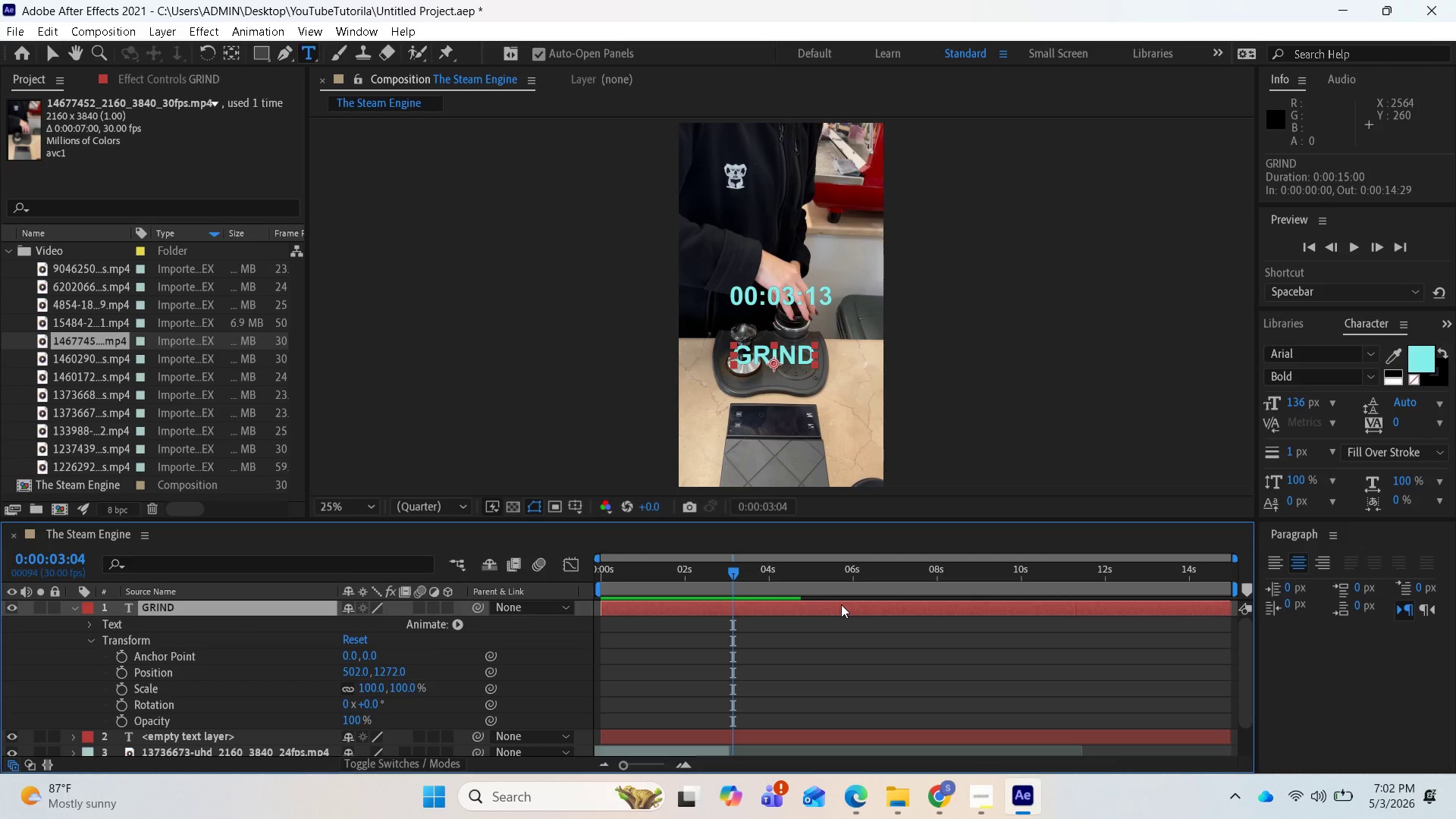 
left_click([841, 604])
 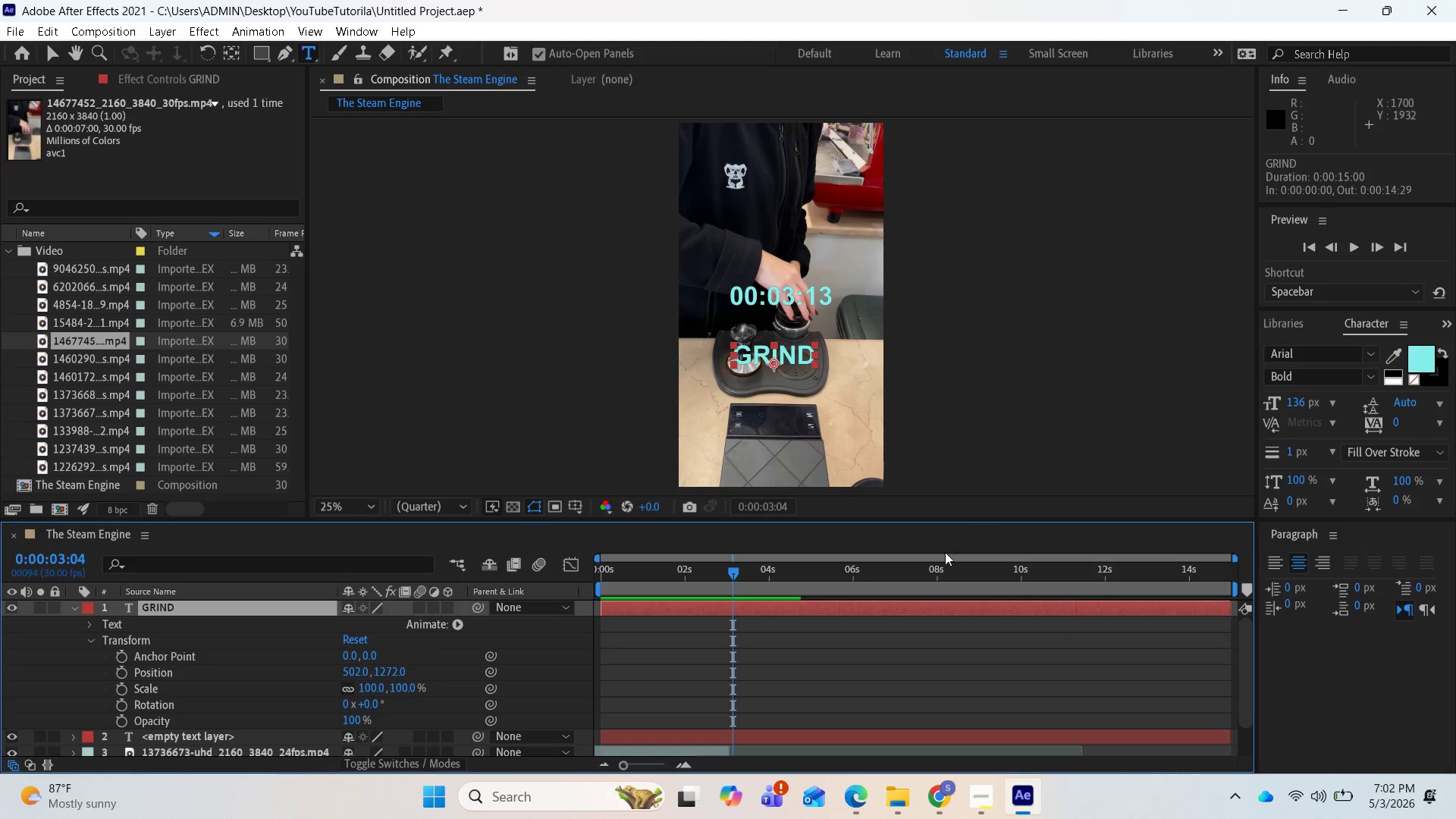 
left_click([937, 602])
 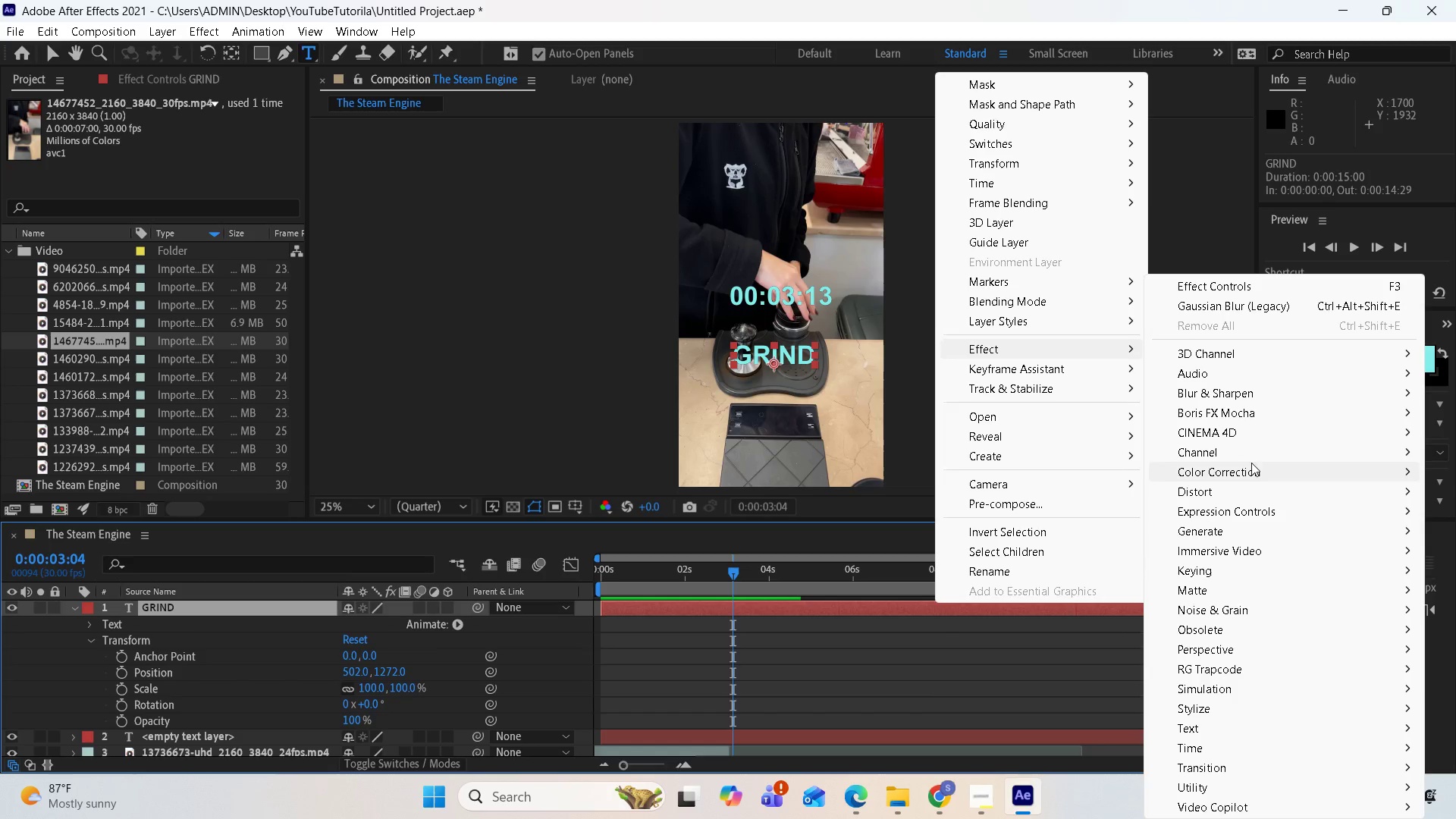 
wait(14.03)
 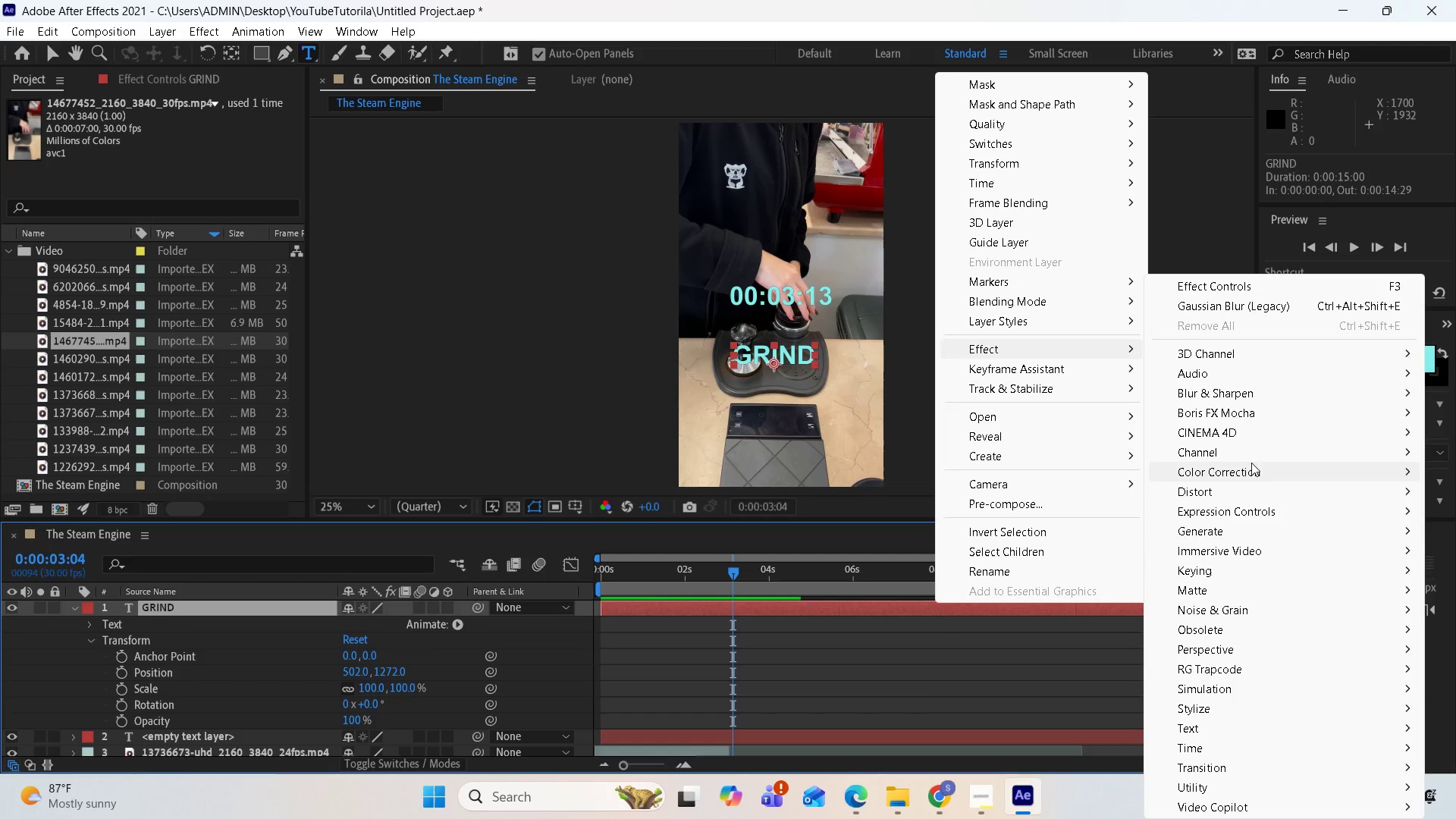 
mouse_move([1203, 533])
 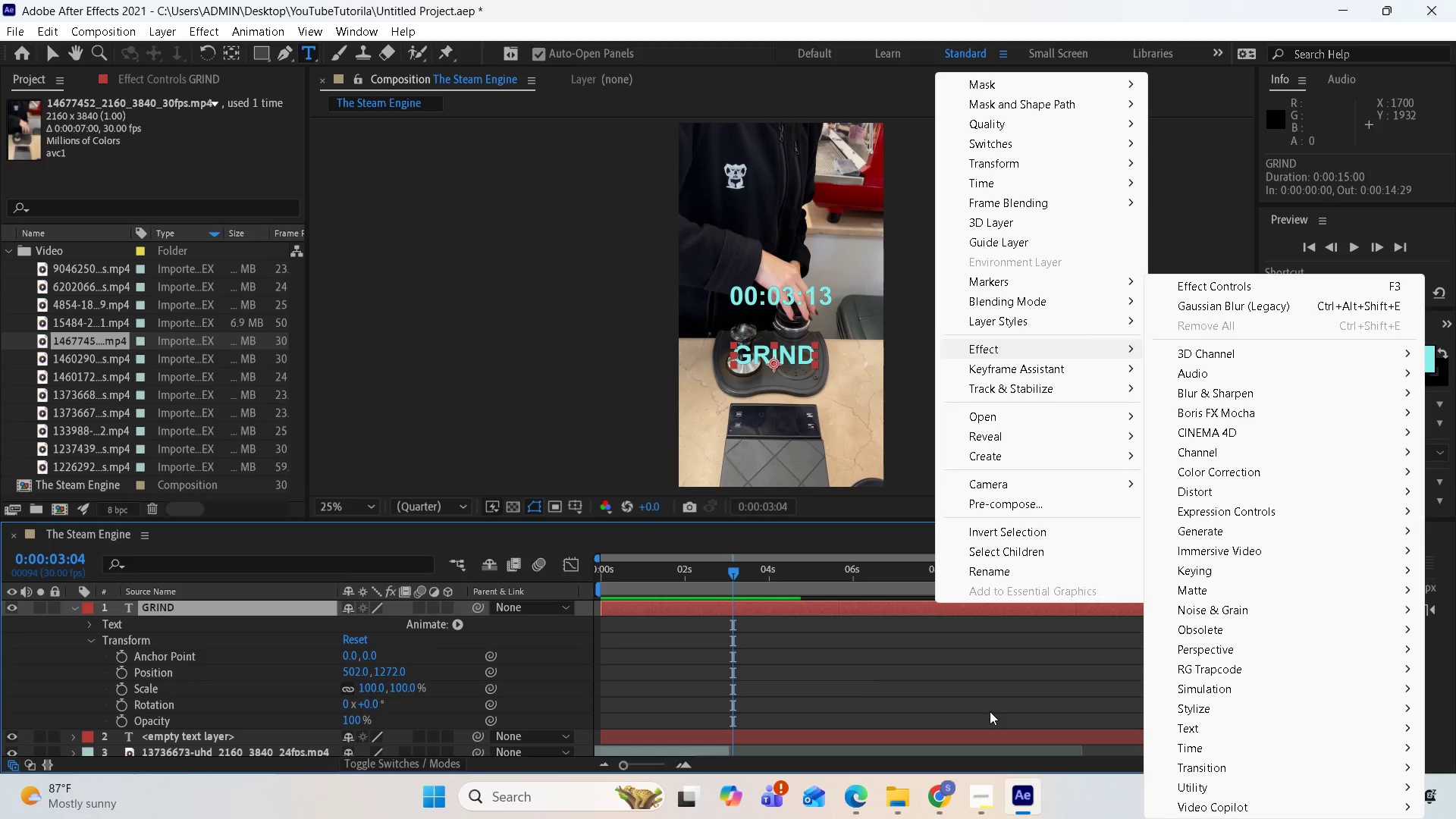 
left_click([852, 678])
 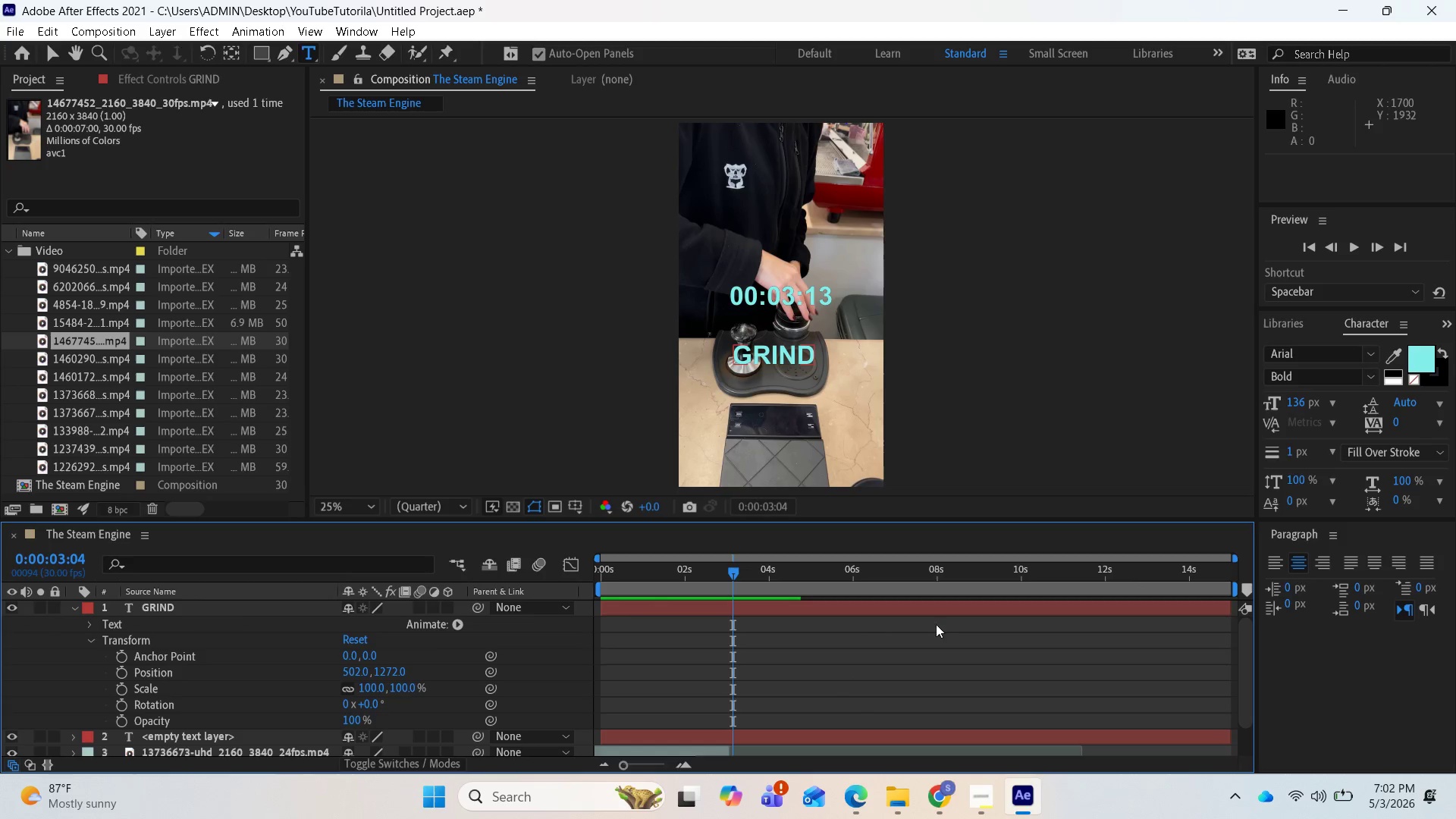 
left_click([836, 665])
 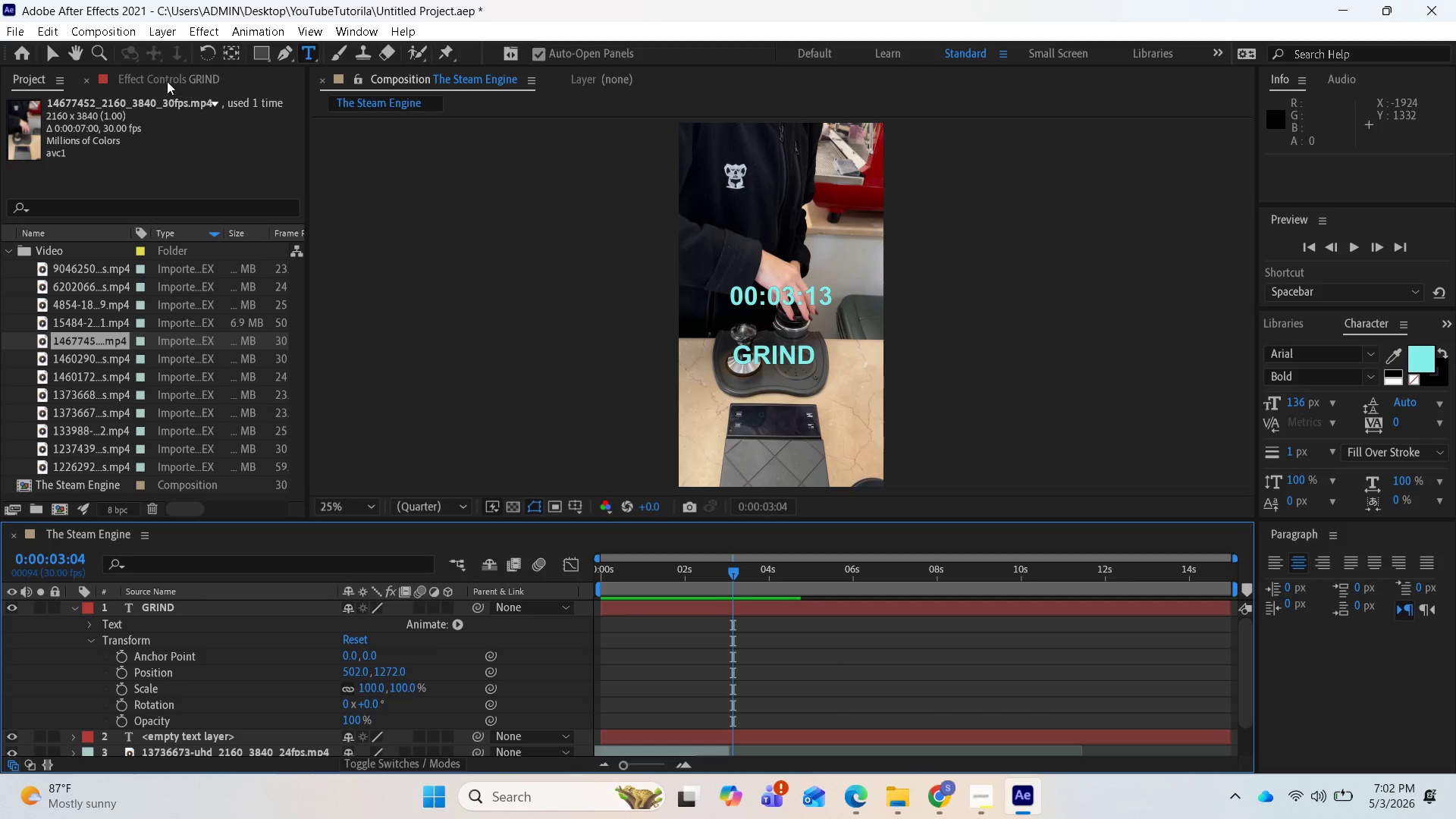 
left_click([165, 81])
 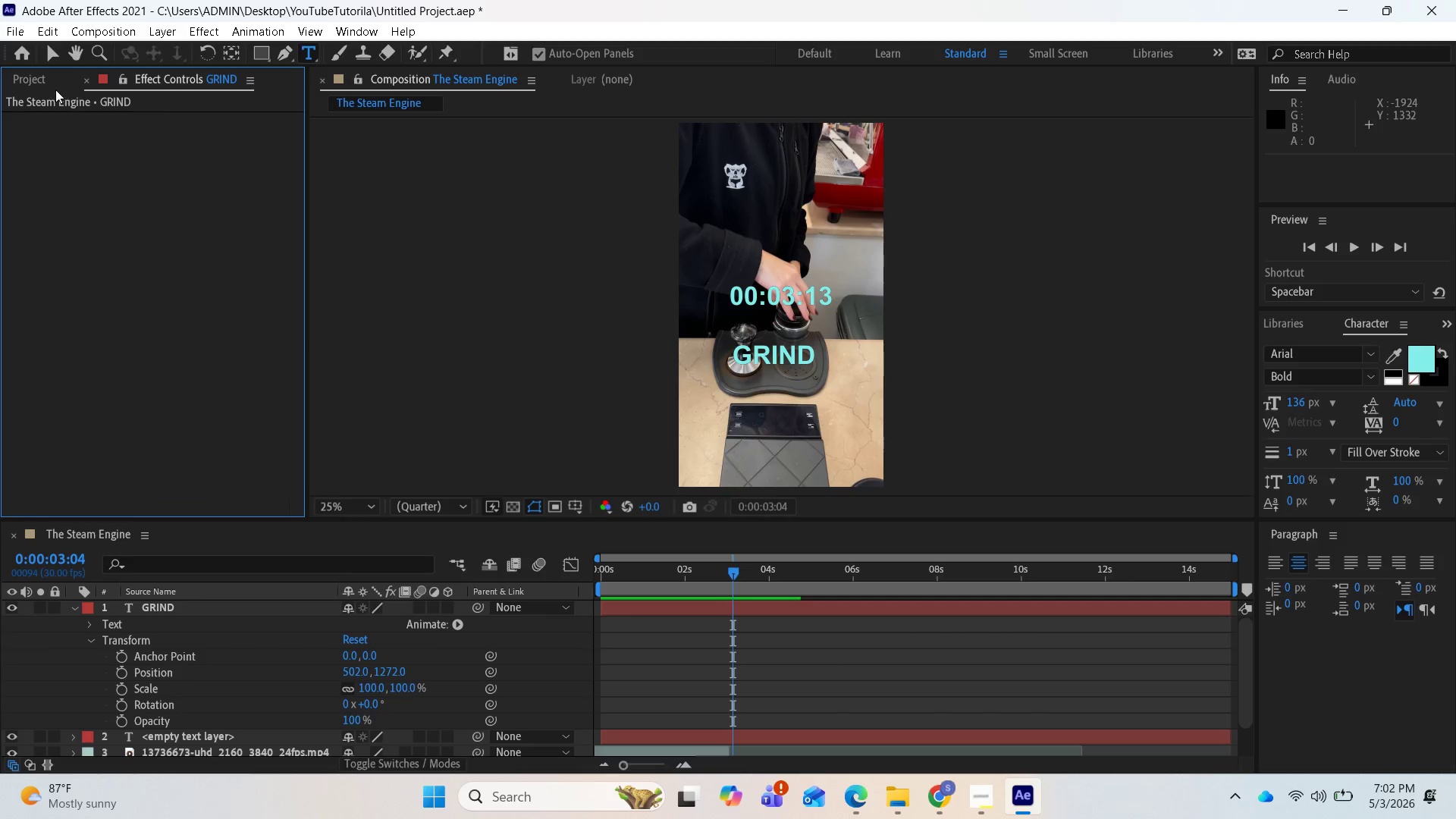 
left_click([36, 82])
 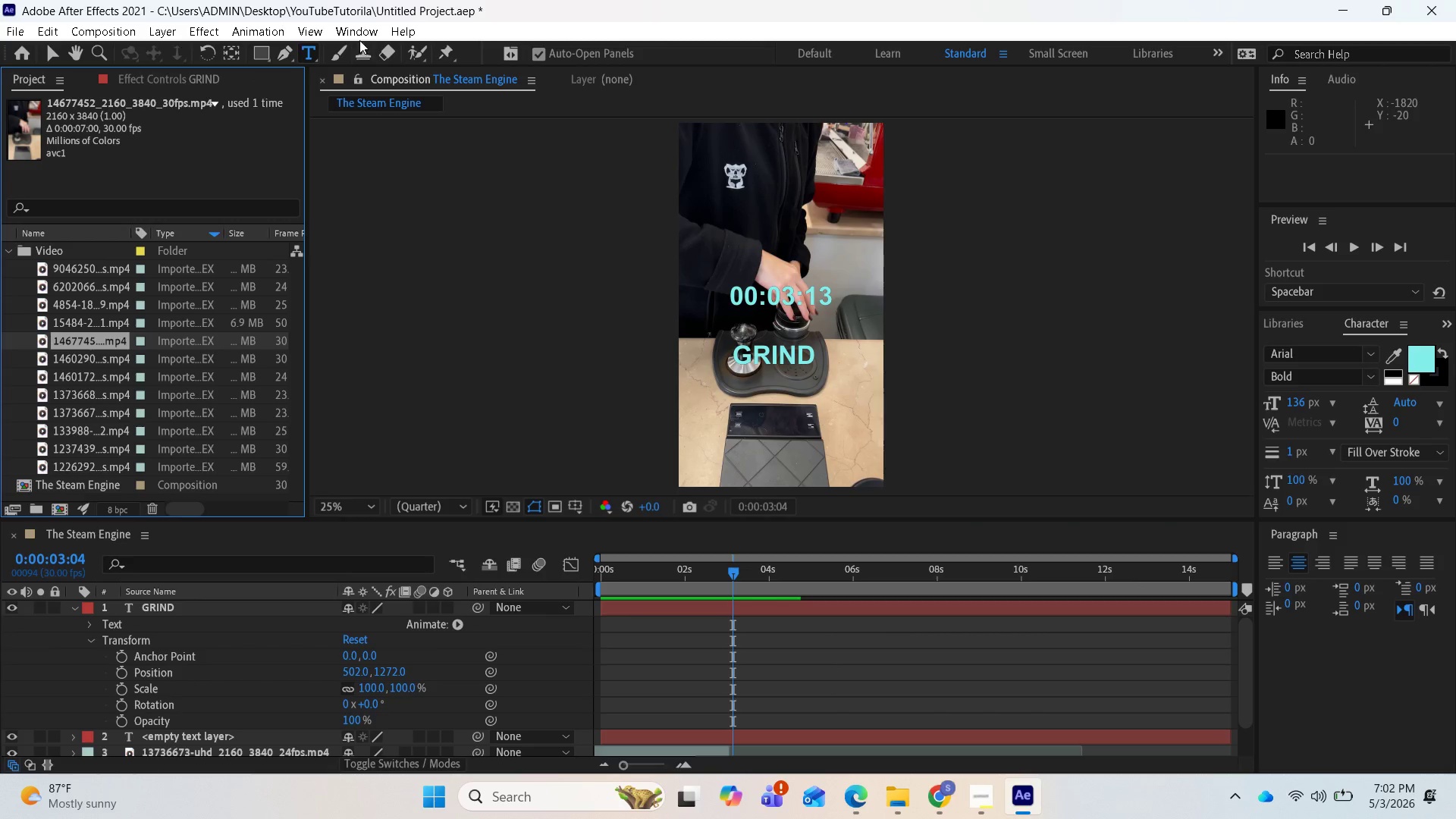 
left_click([356, 34])
 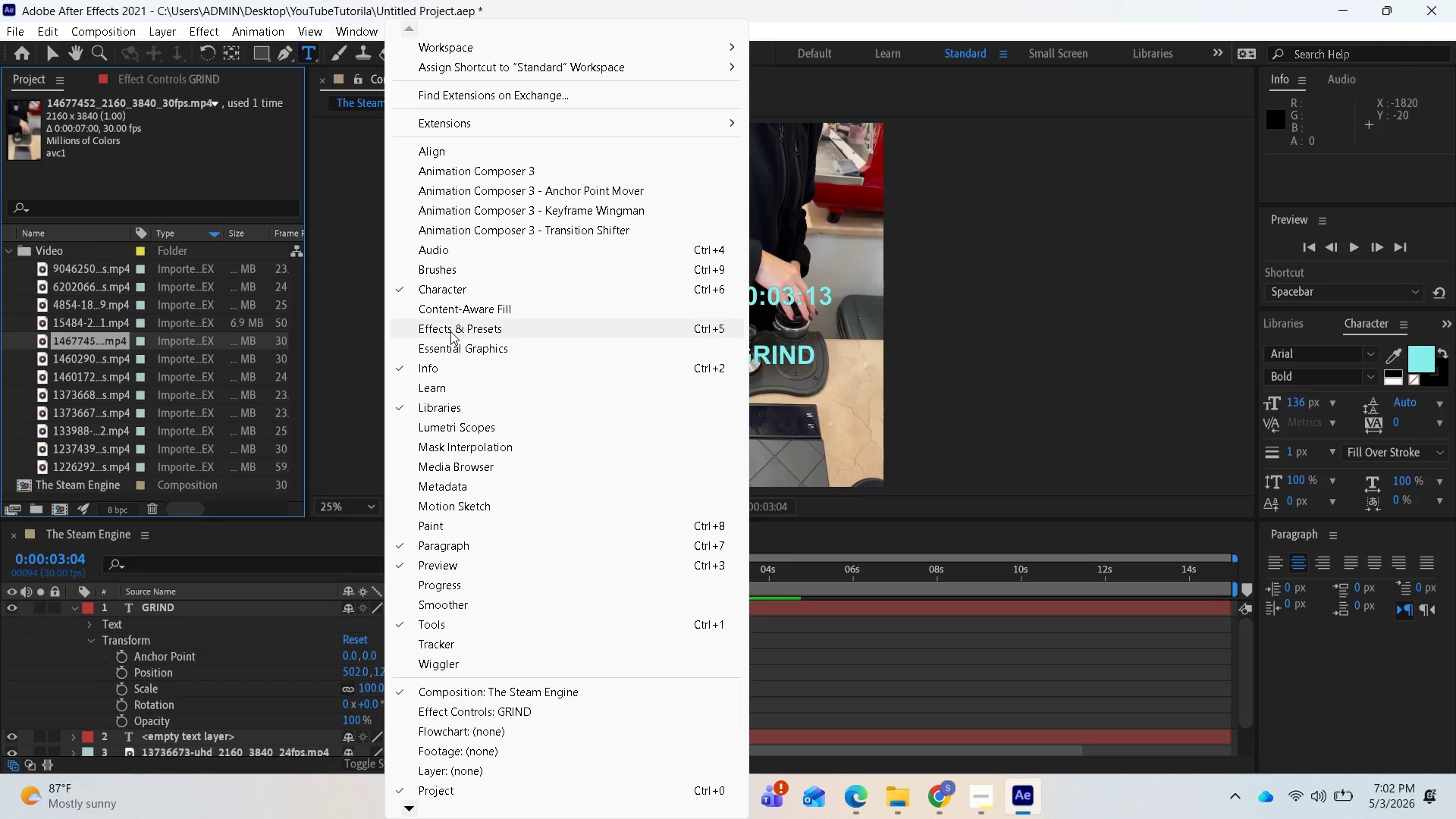 
left_click([450, 331])
 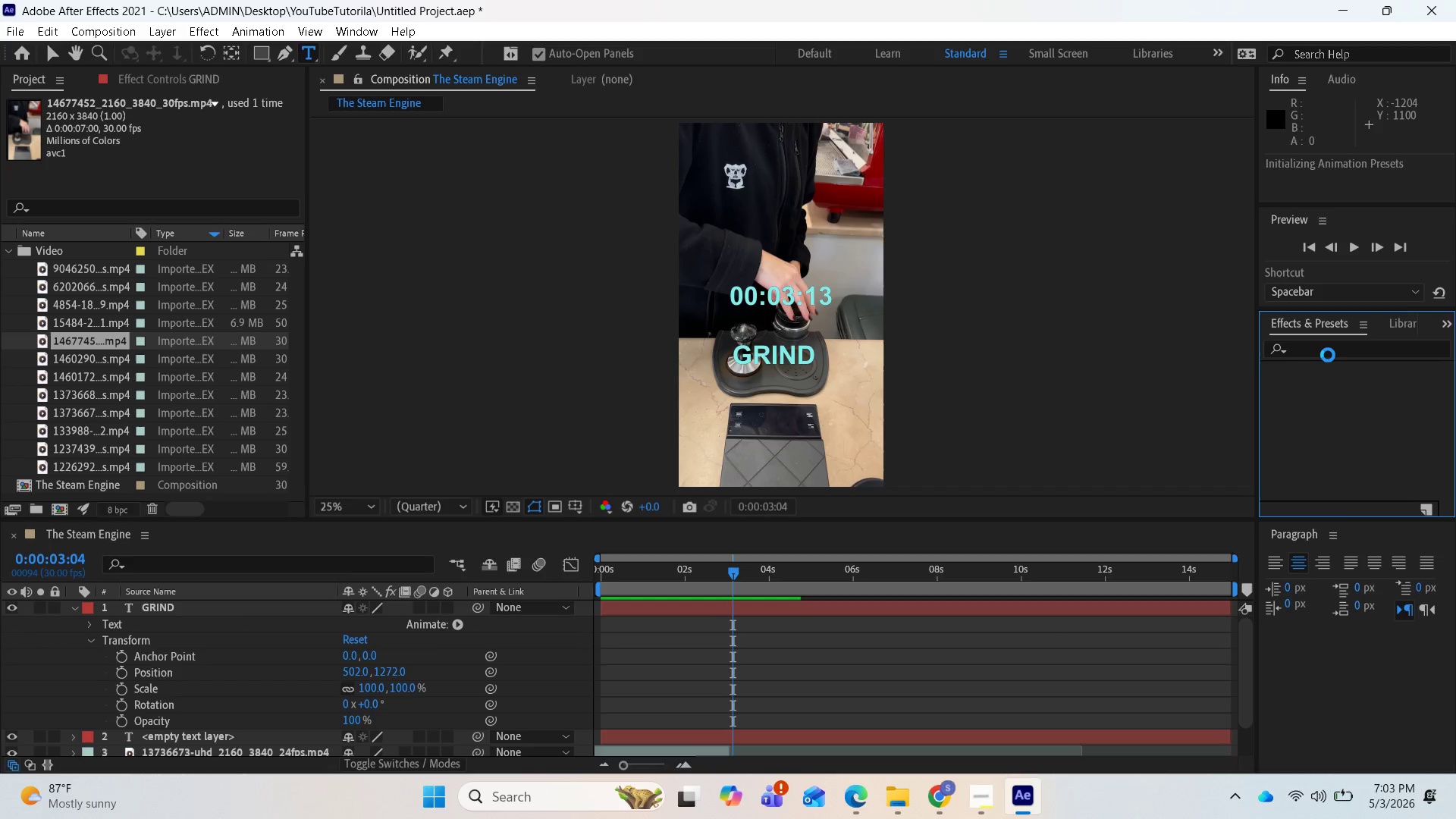 
mouse_move([1301, 321])
 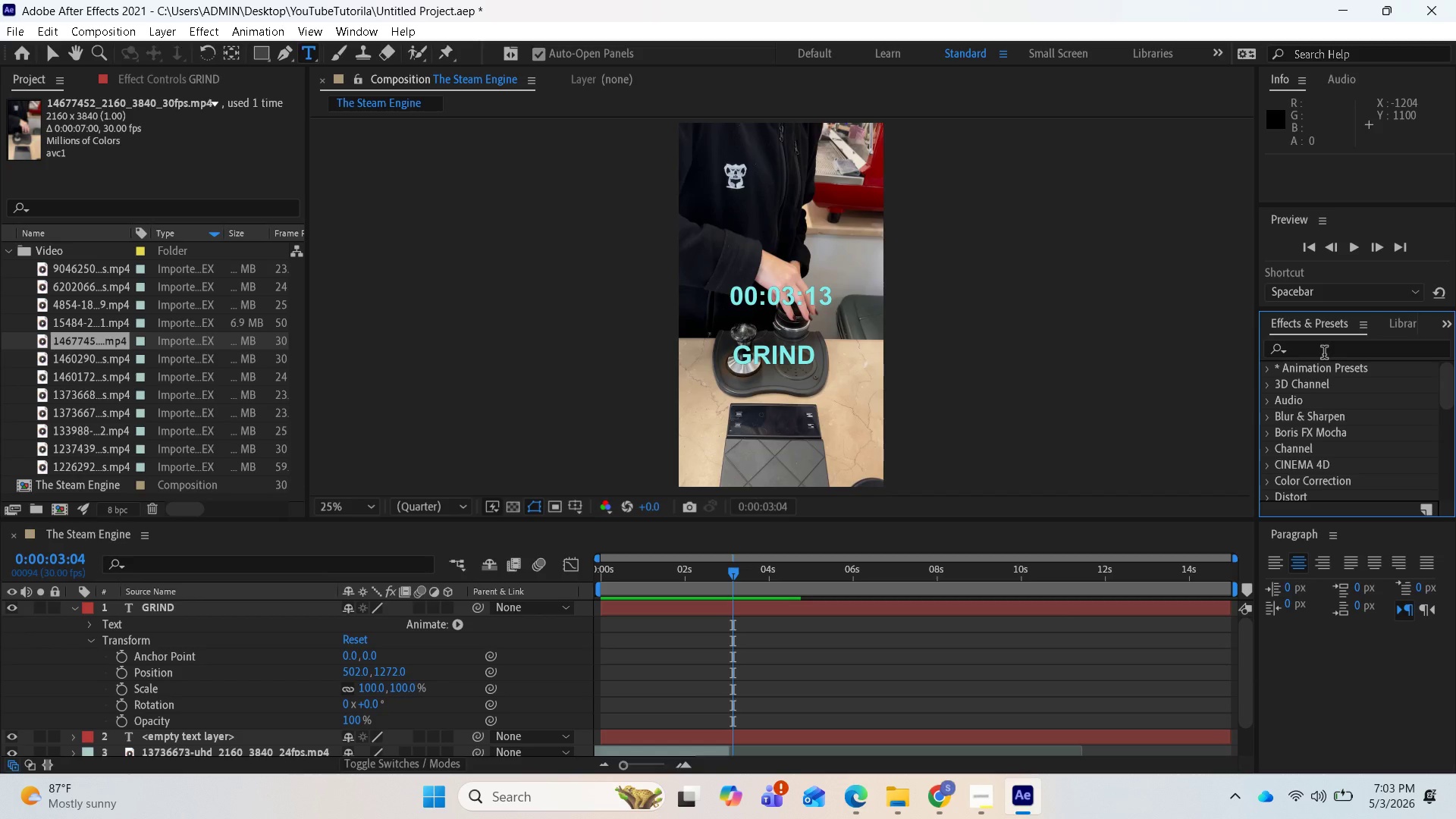 
left_click([1324, 354])
 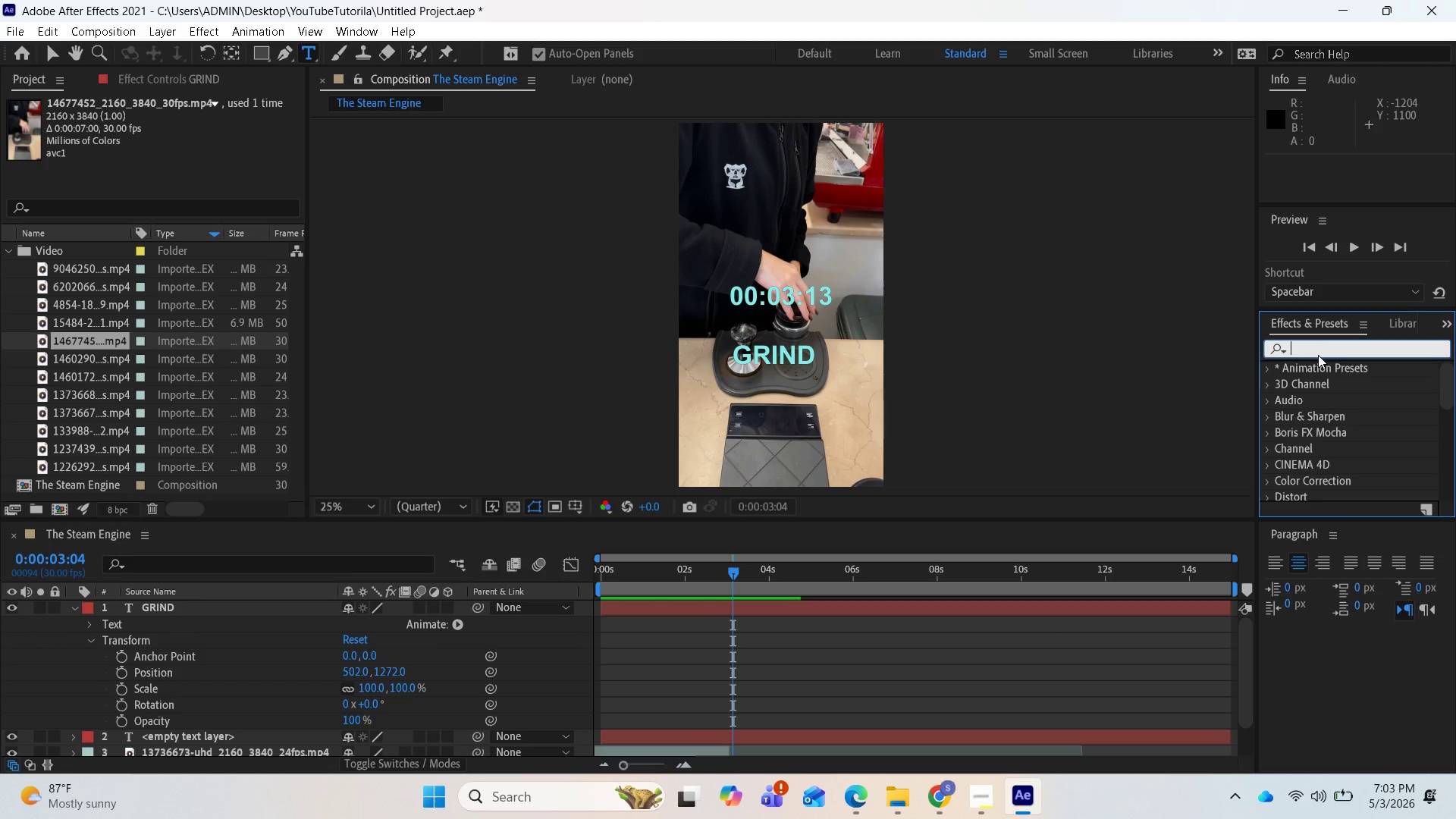 
key(Control+V)
 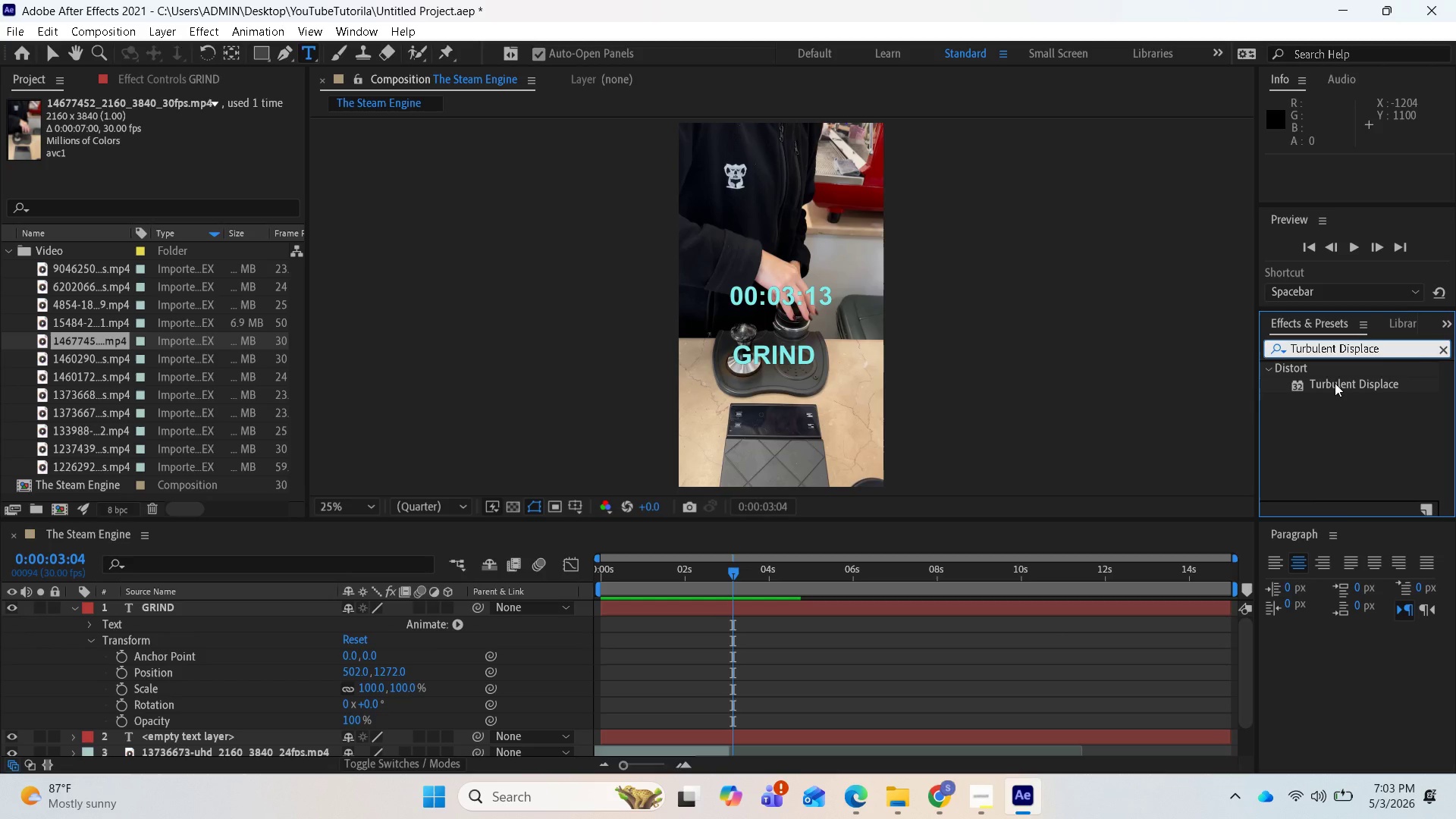 
left_click_drag(start_coordinate=[1335, 383], to_coordinate=[899, 611])
 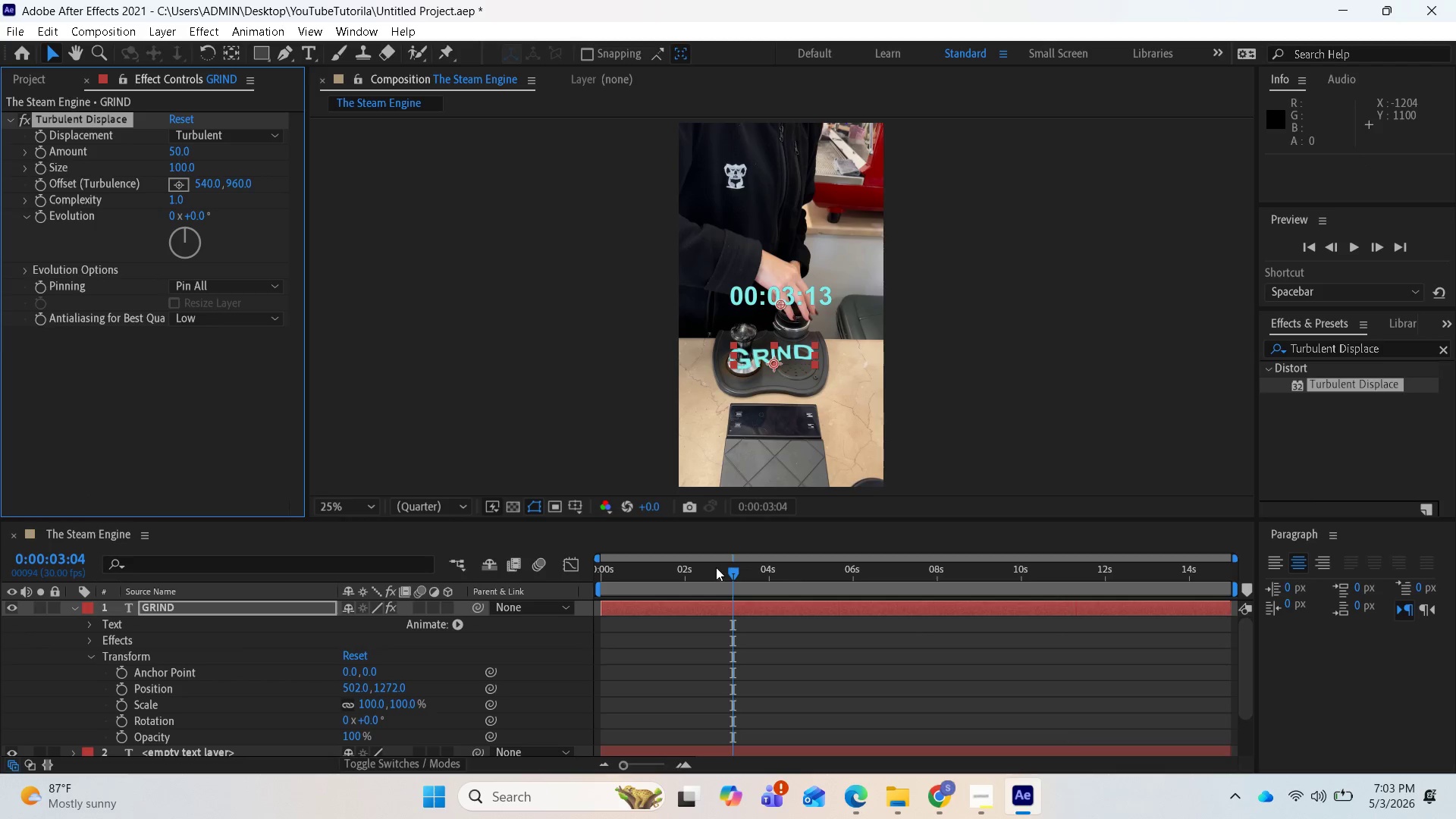 
left_click_drag(start_coordinate=[731, 566], to_coordinate=[599, 582])
 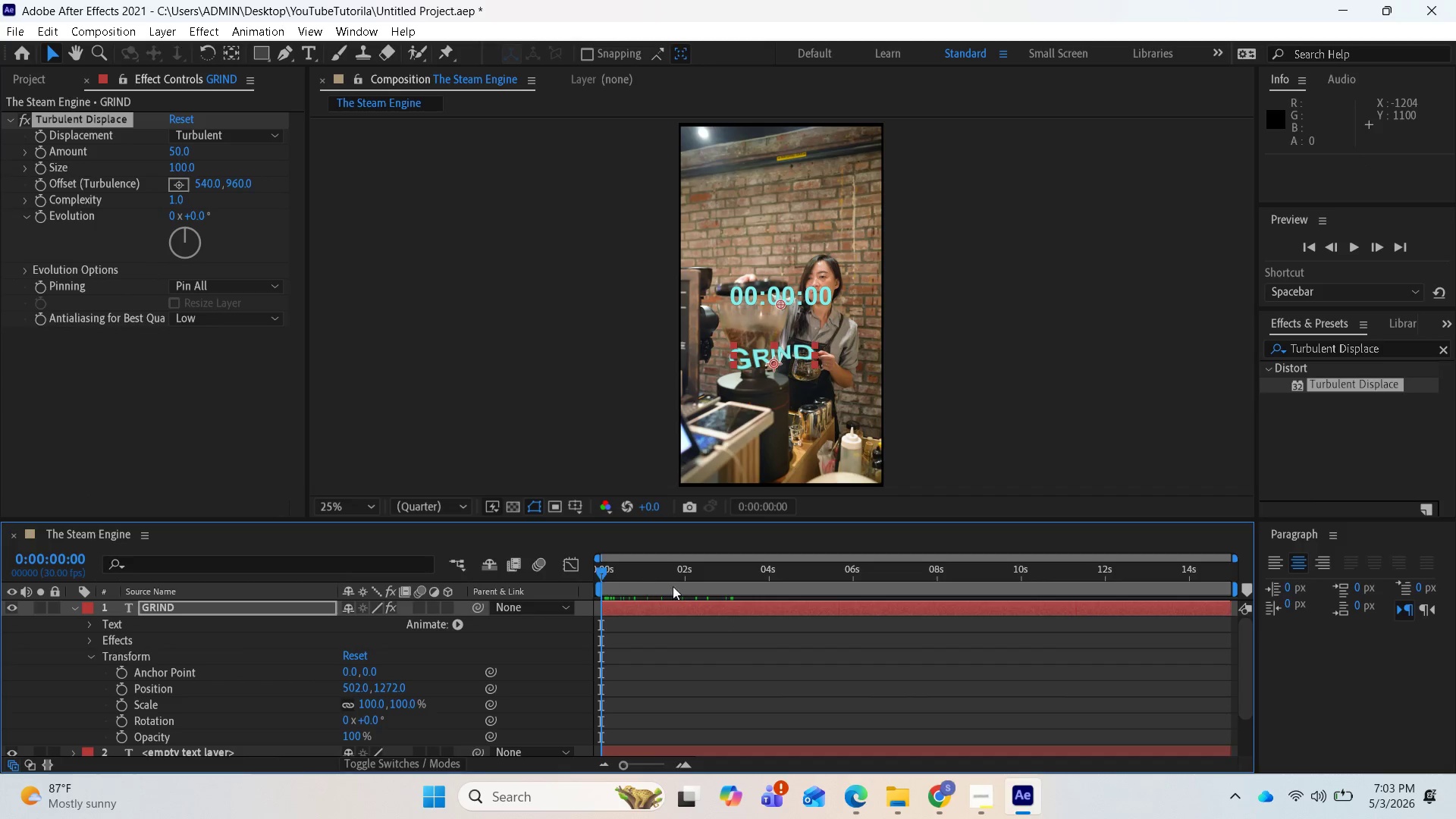 
key(Space)
 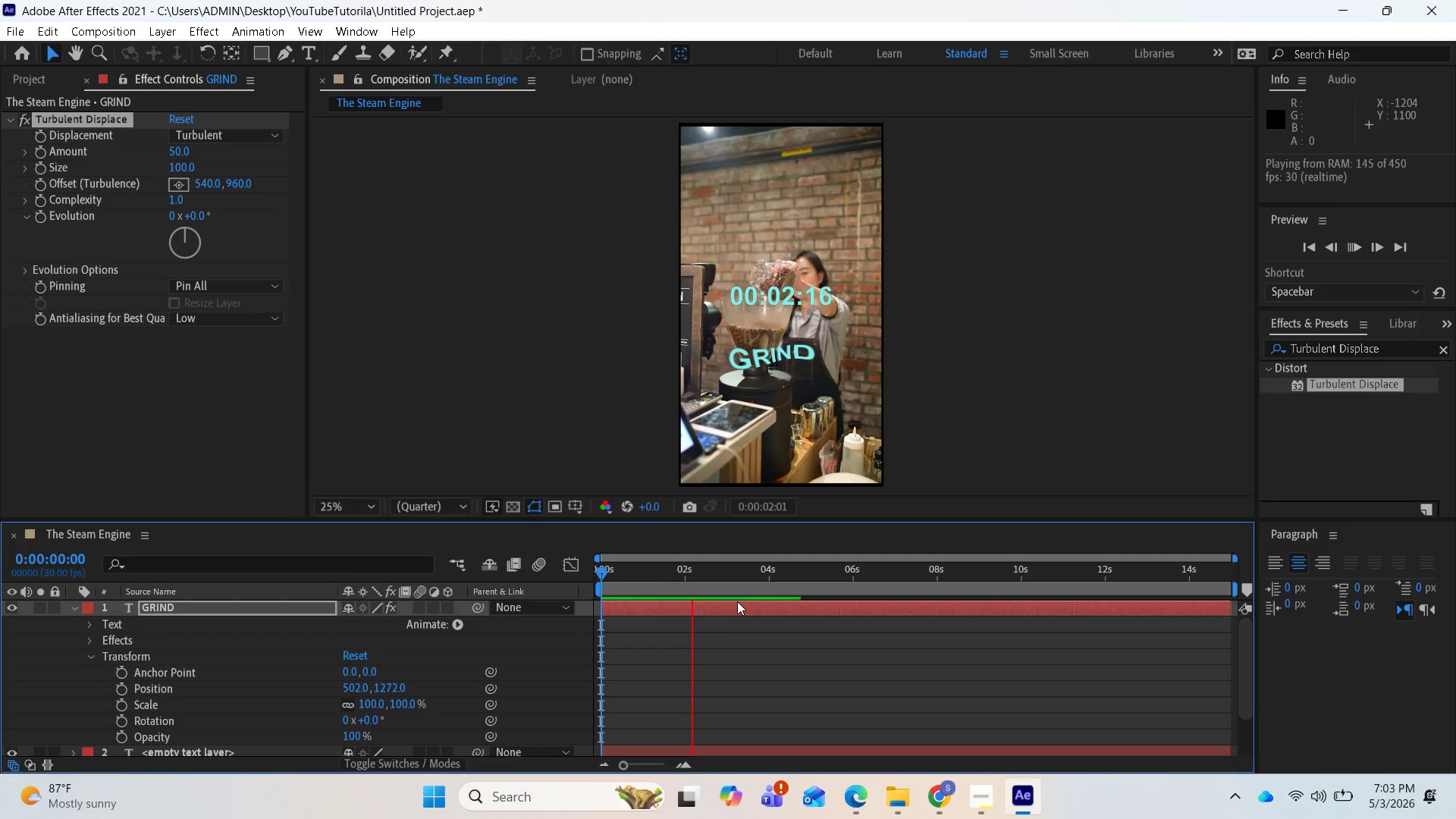 
key(Space)
 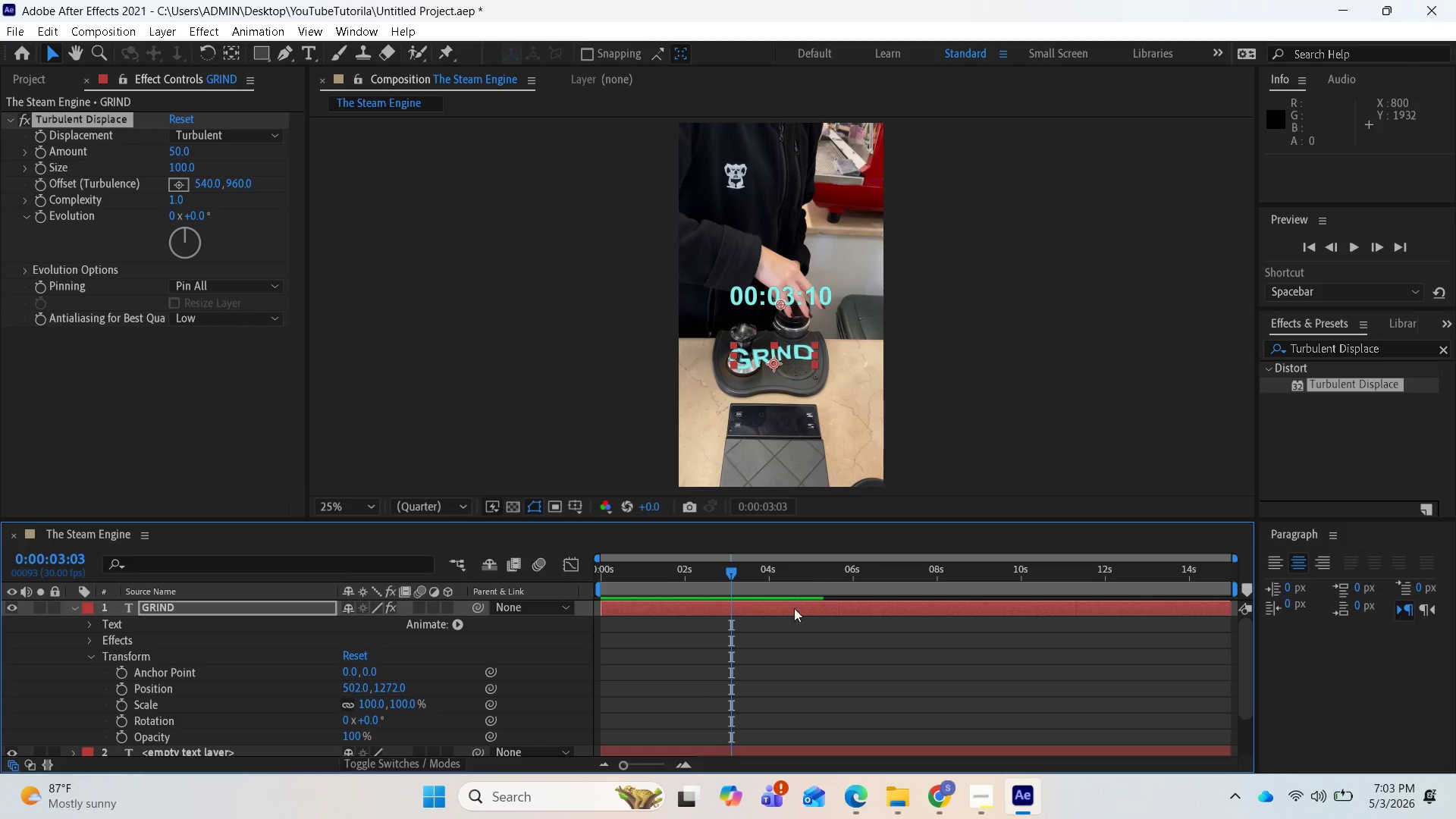 
wait(5.34)
 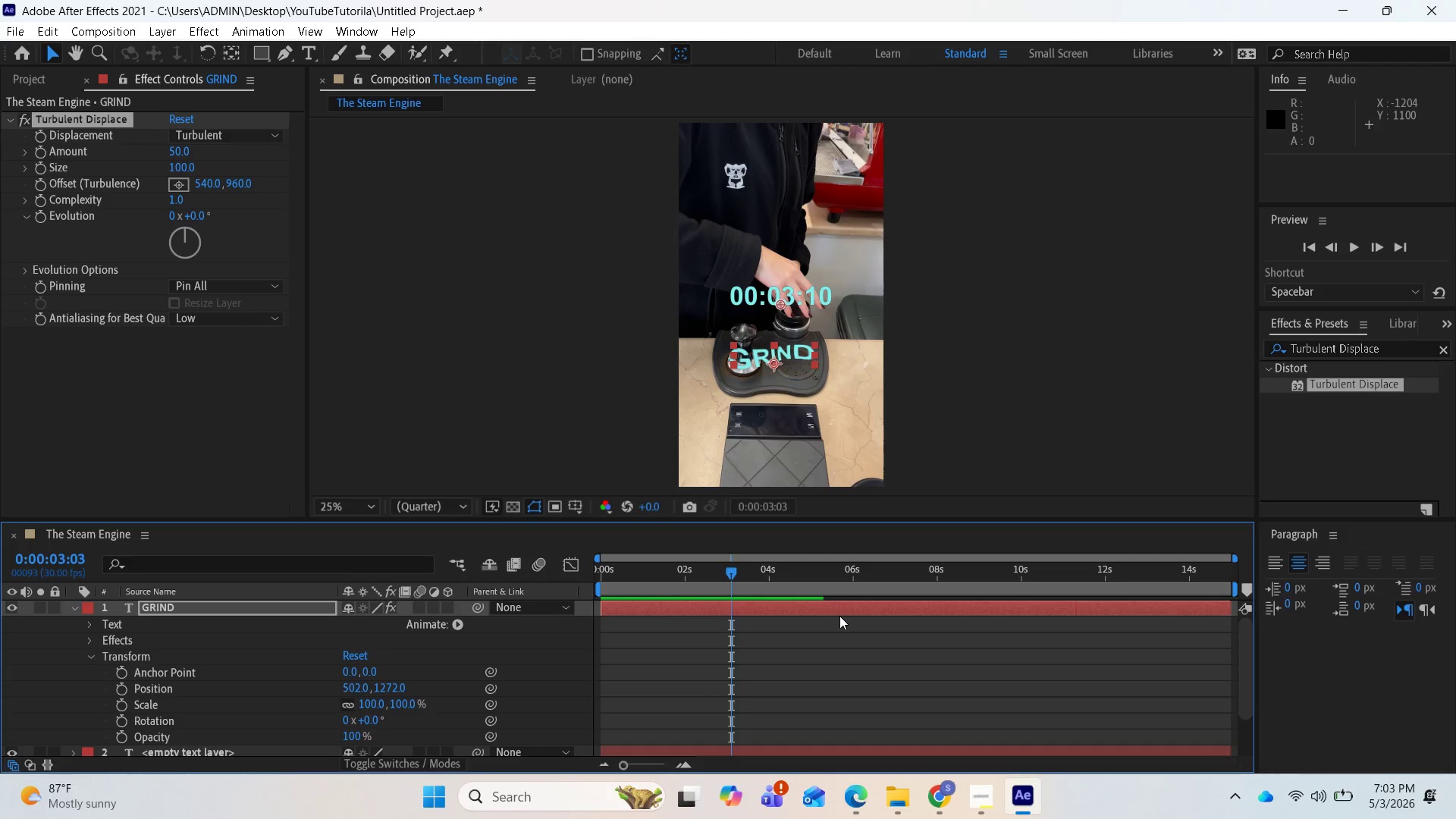 
left_click([749, 612])
 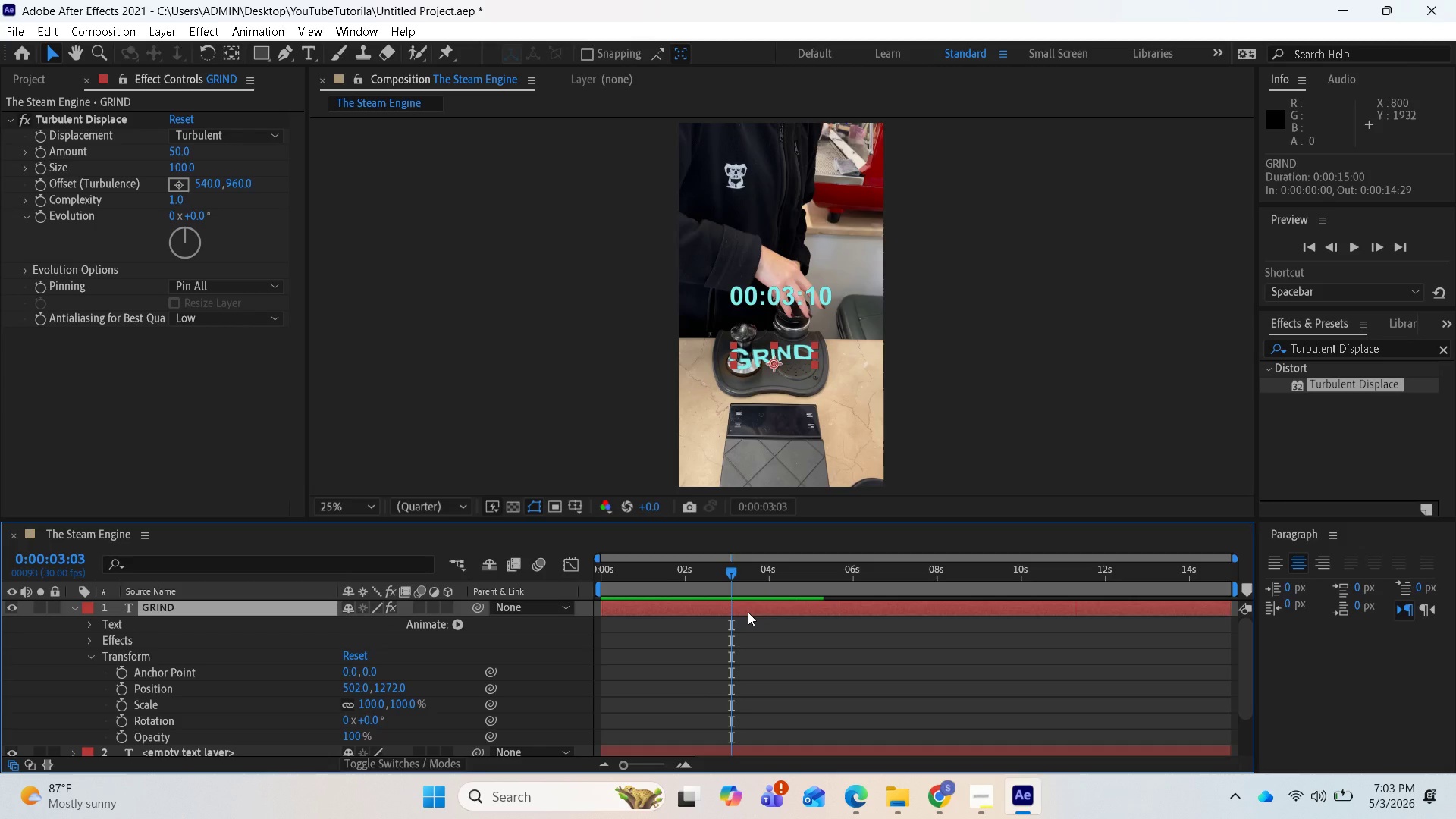 
wait(5.34)
 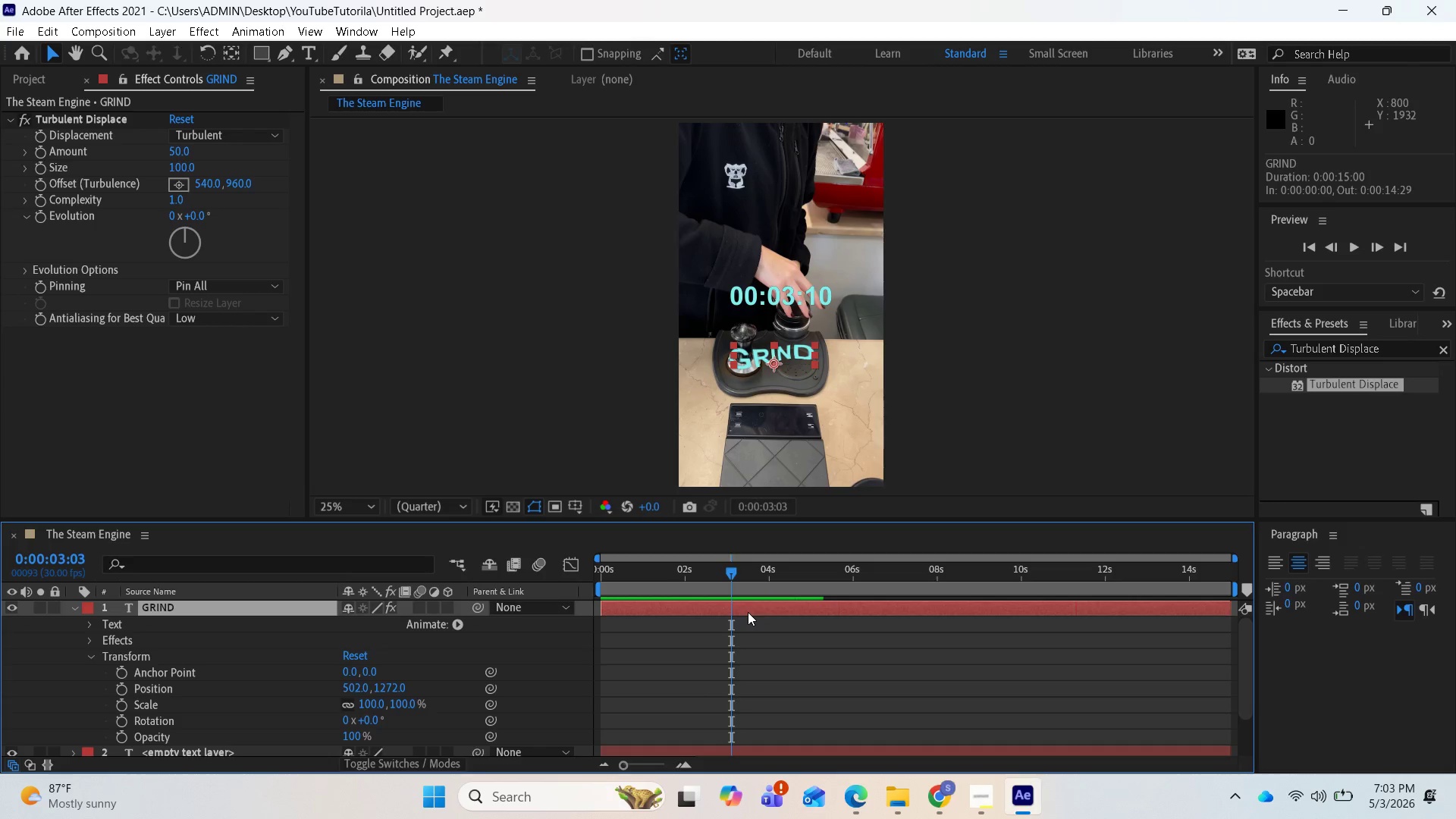 
left_click([747, 612])
 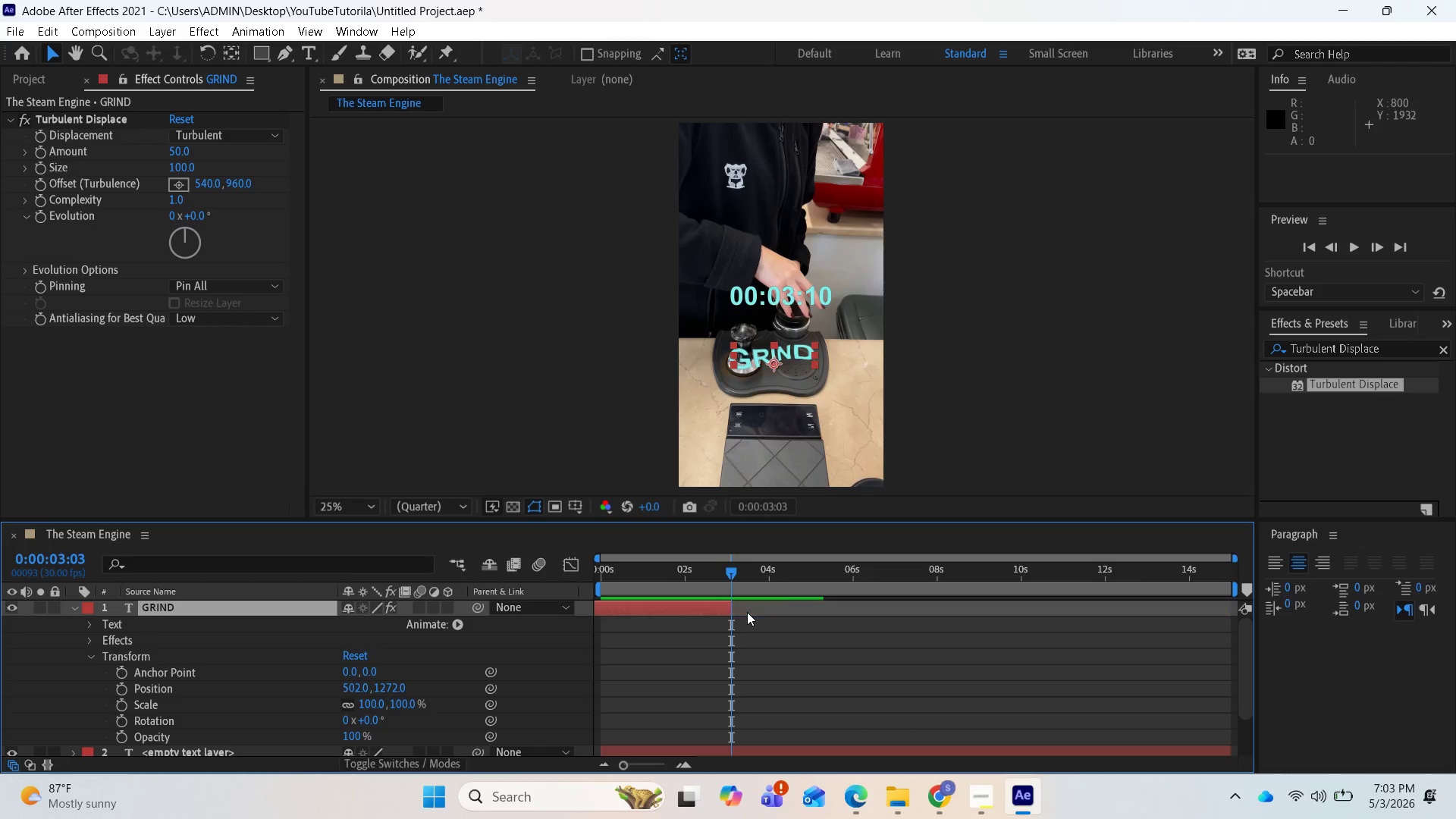 
key(BracketRight)
 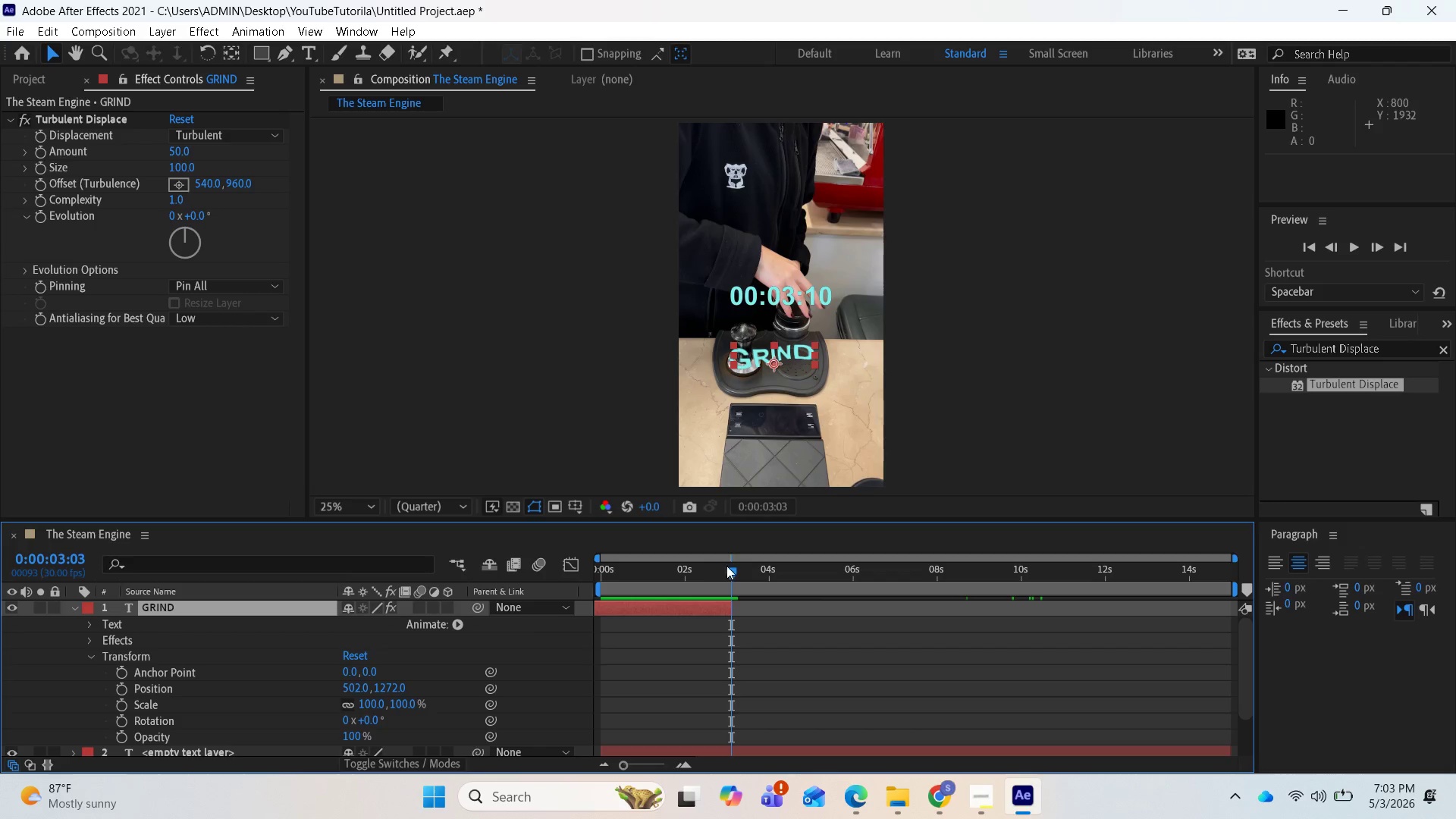 
left_click_drag(start_coordinate=[728, 566], to_coordinate=[595, 585])
 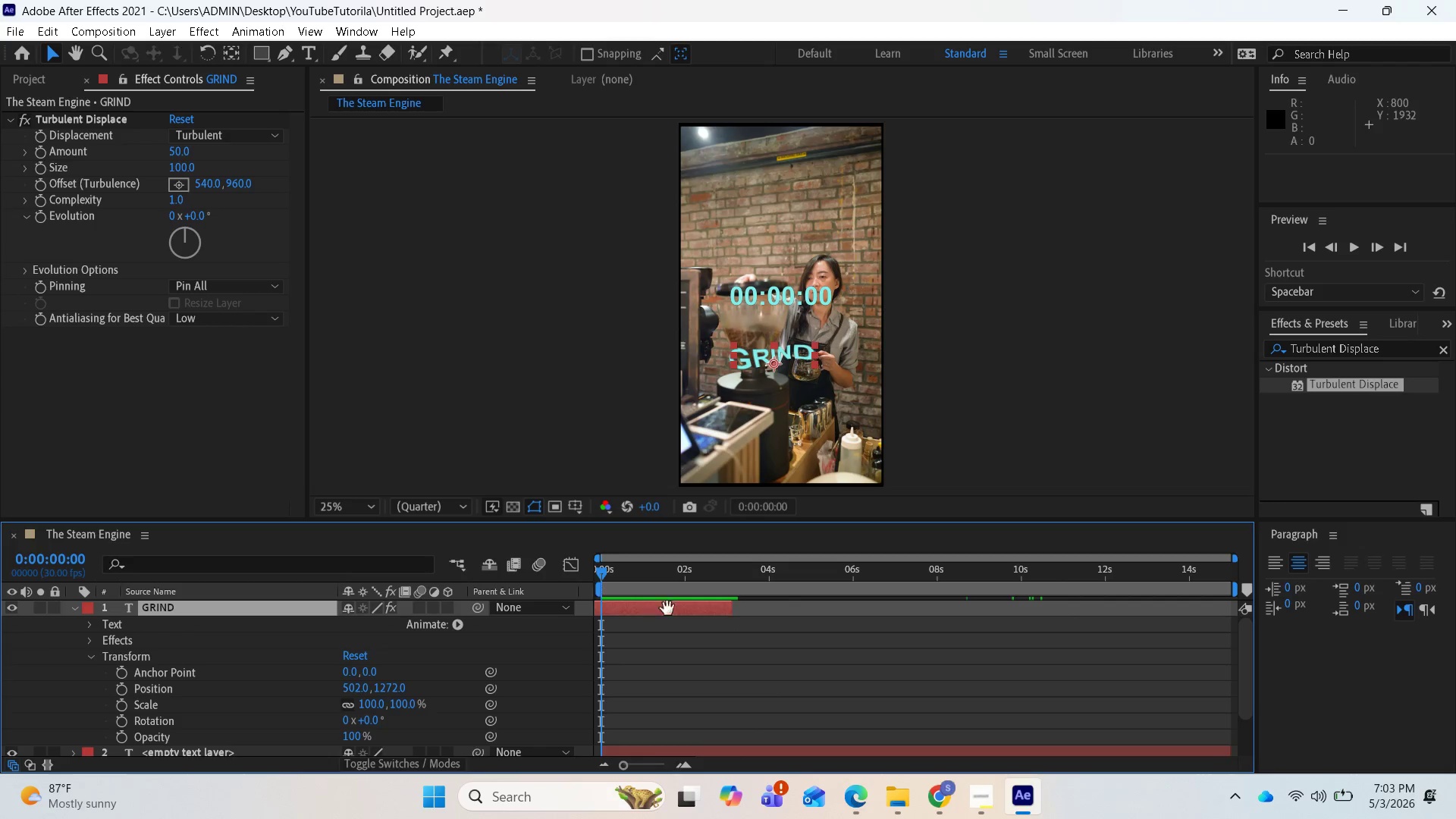 
key(Space)
 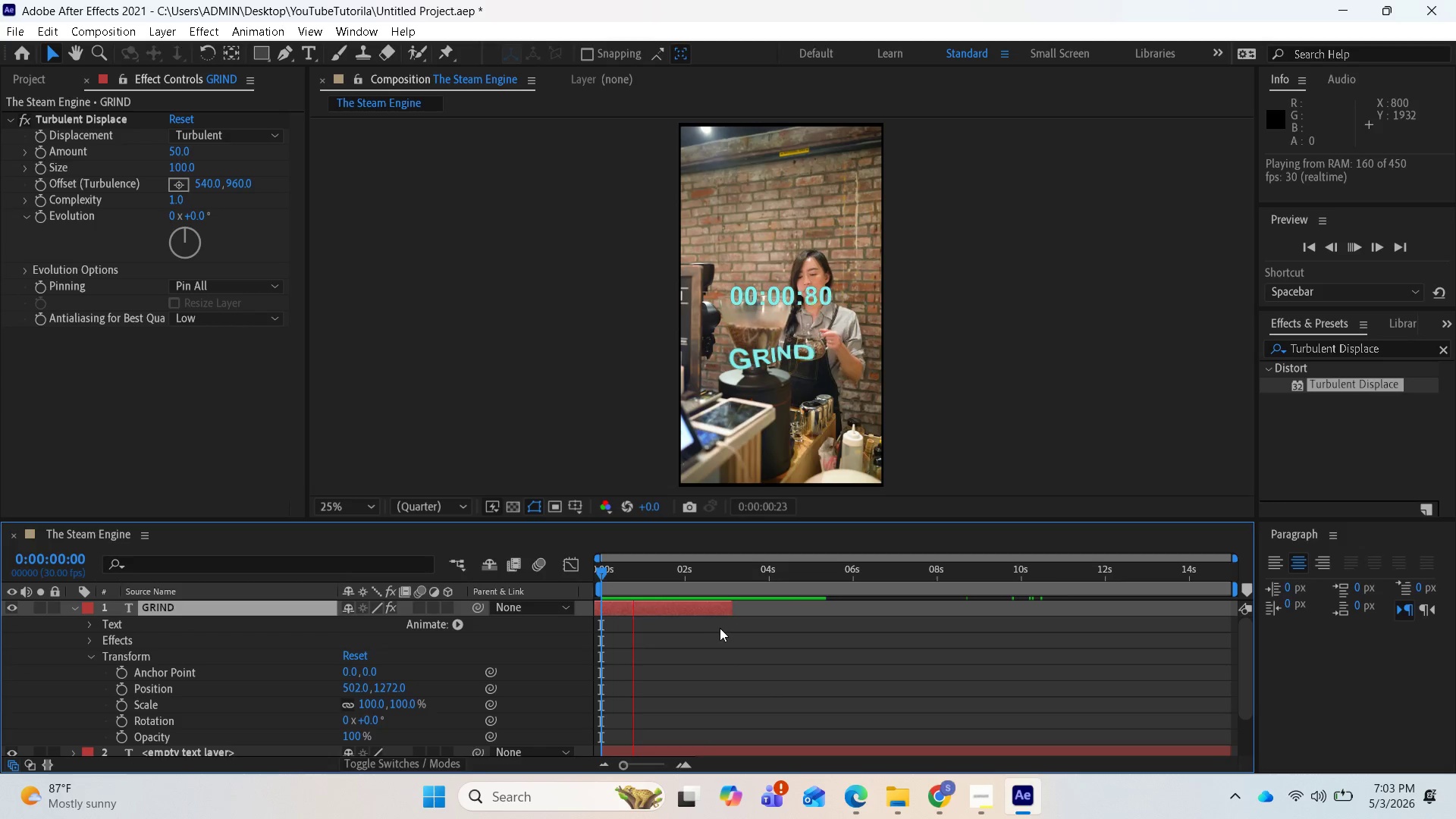 
key(Space)
 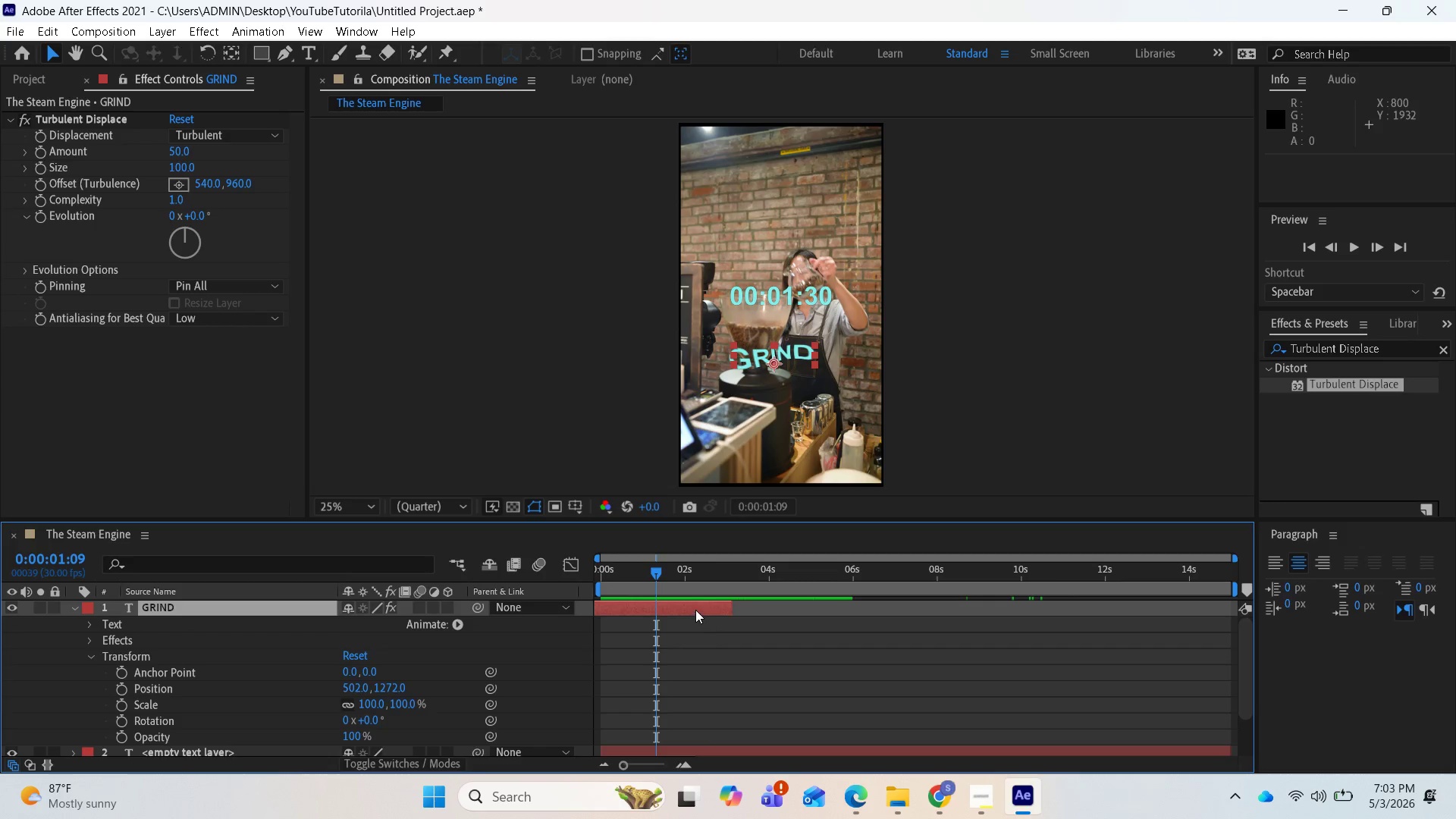 
left_click([695, 610])
 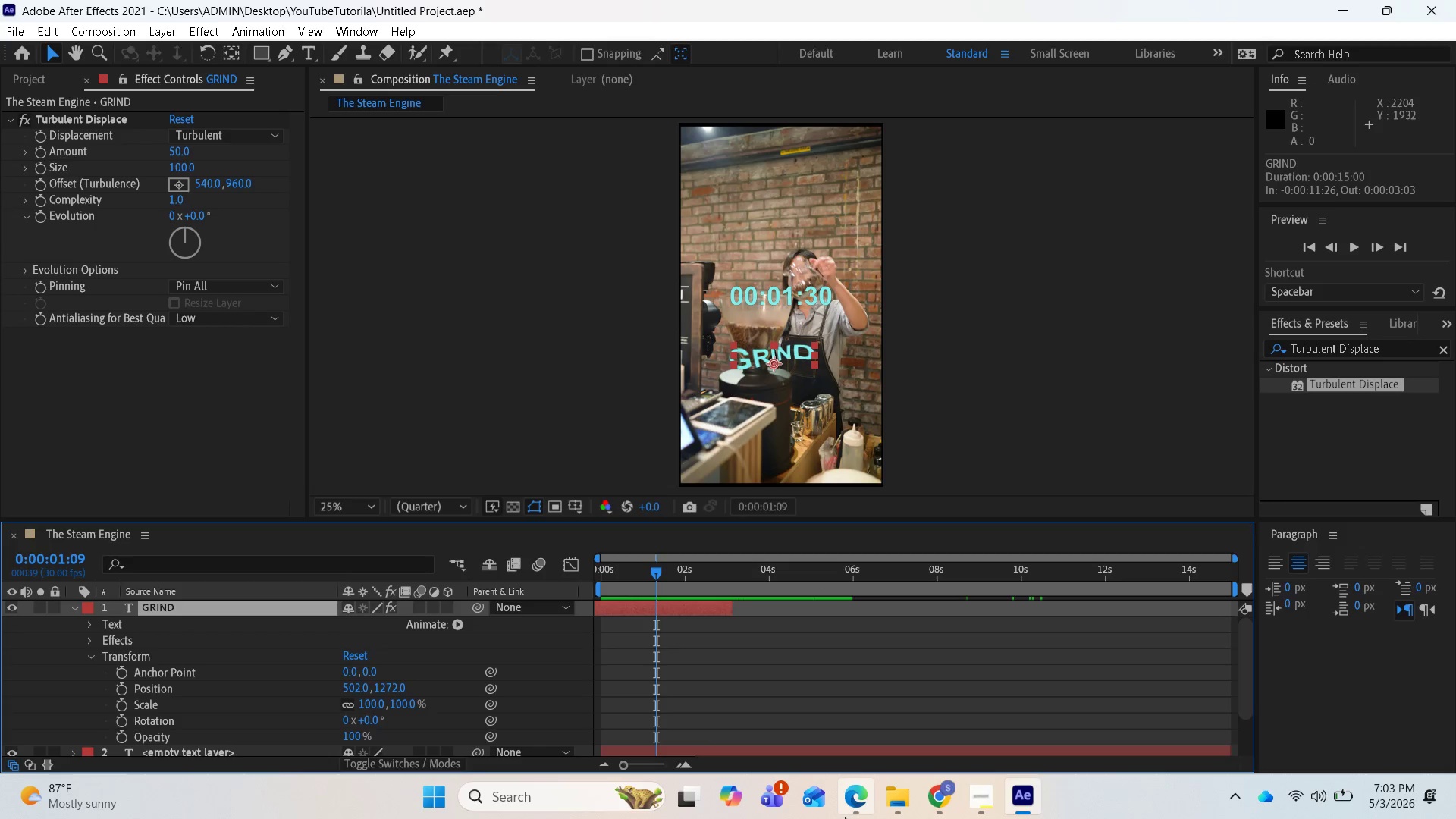 
wait(5.94)
 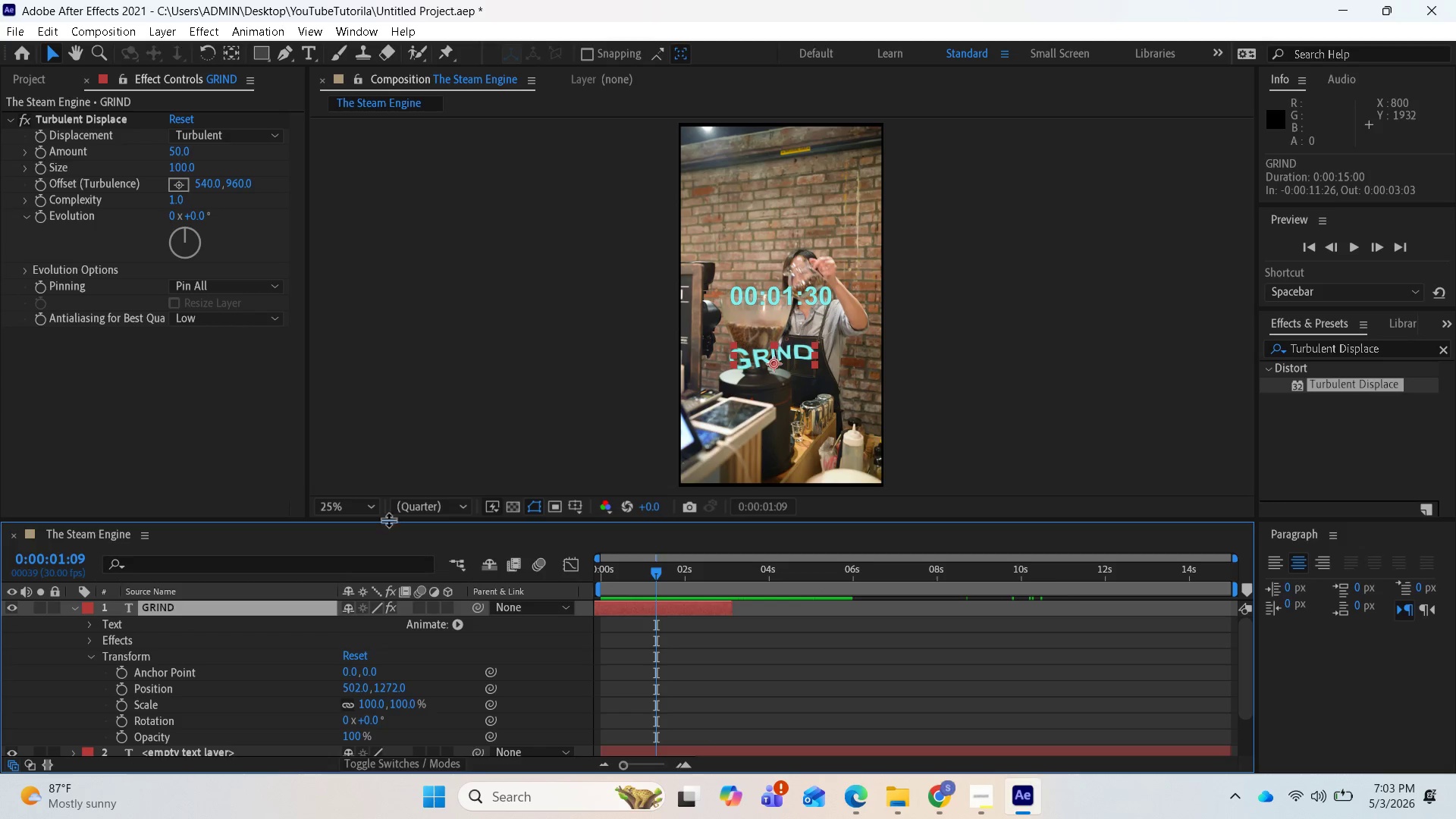 
left_click([856, 802])
 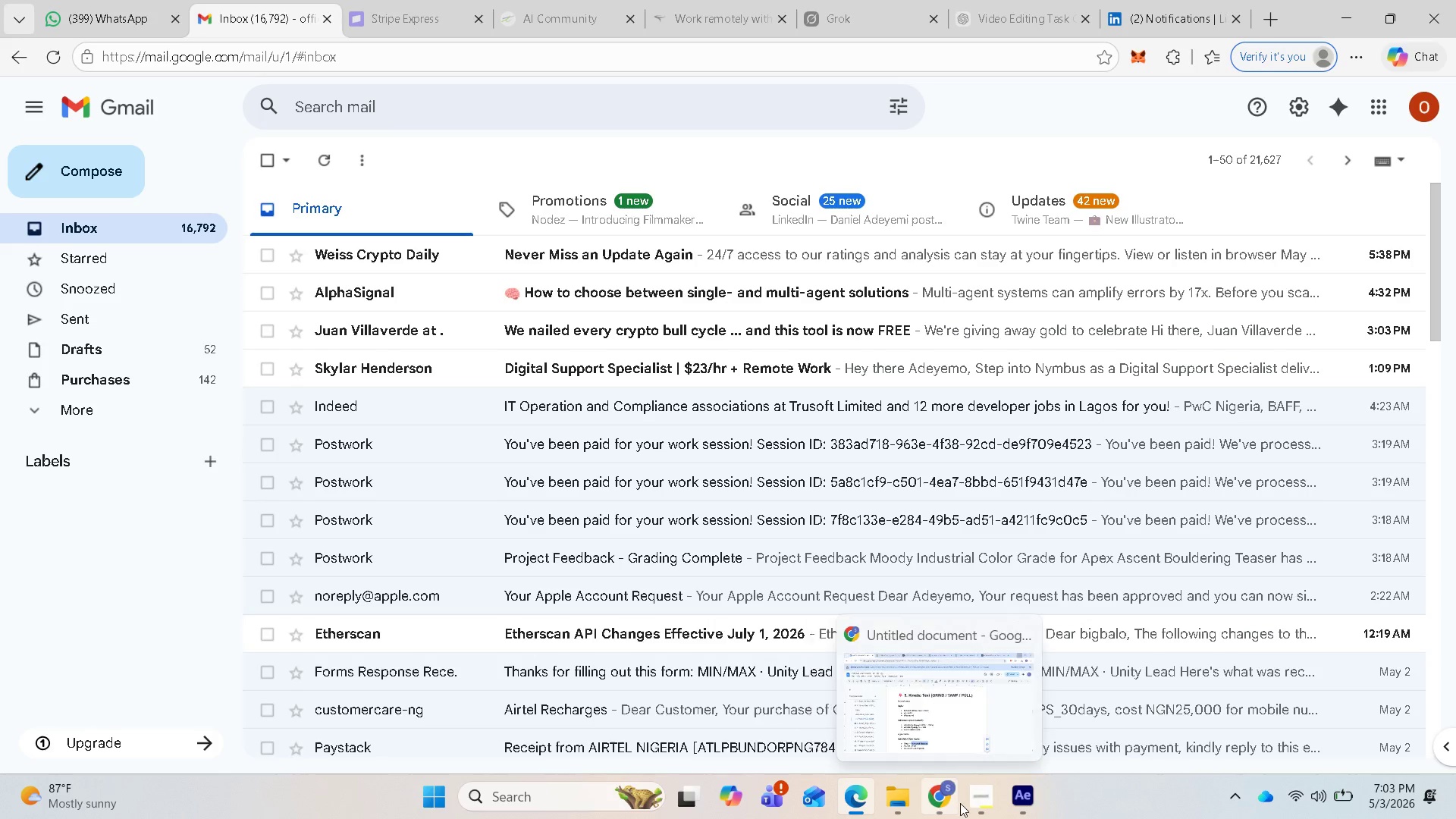 
left_click([976, 801])